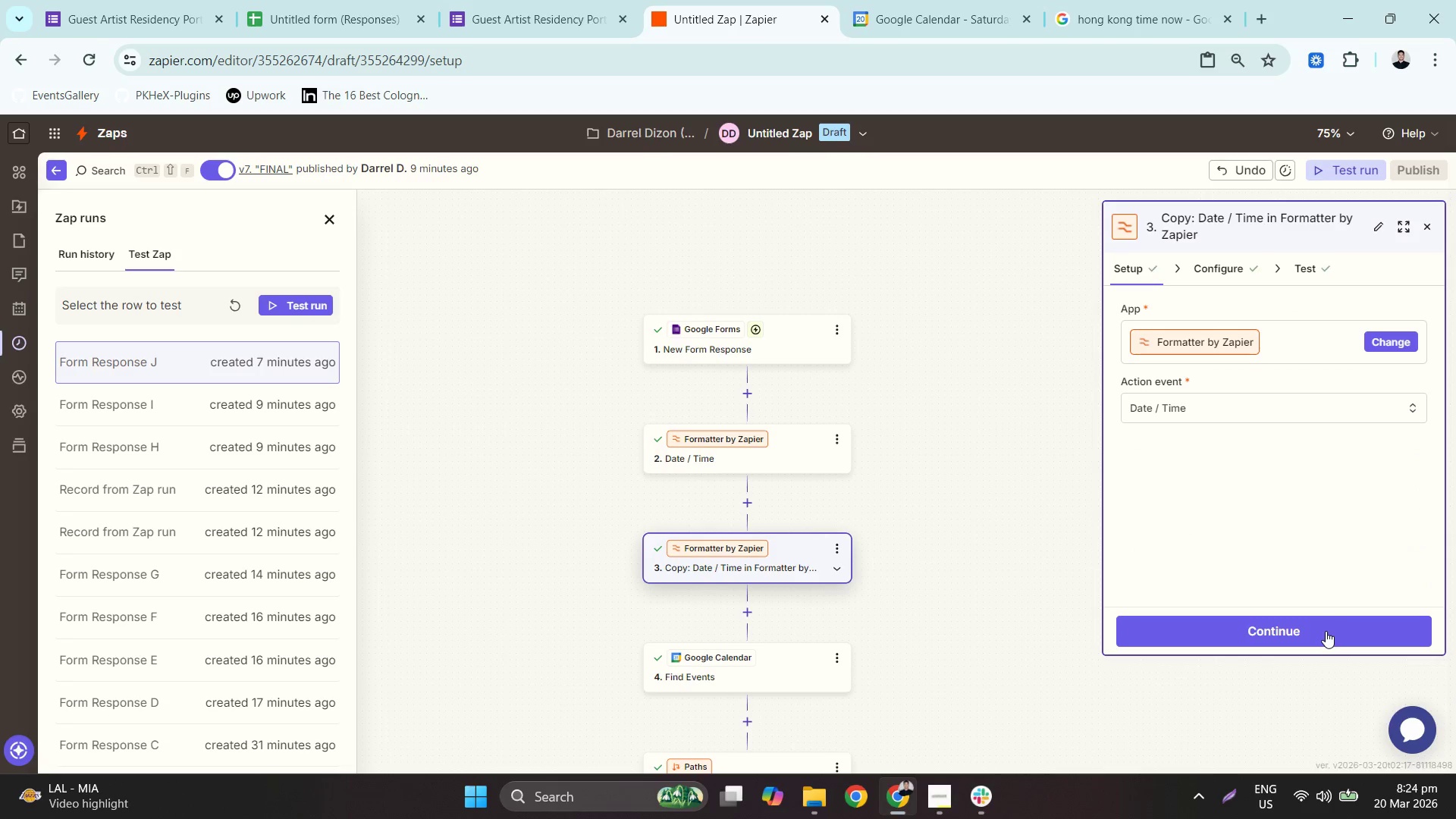 
left_click([1326, 631])
 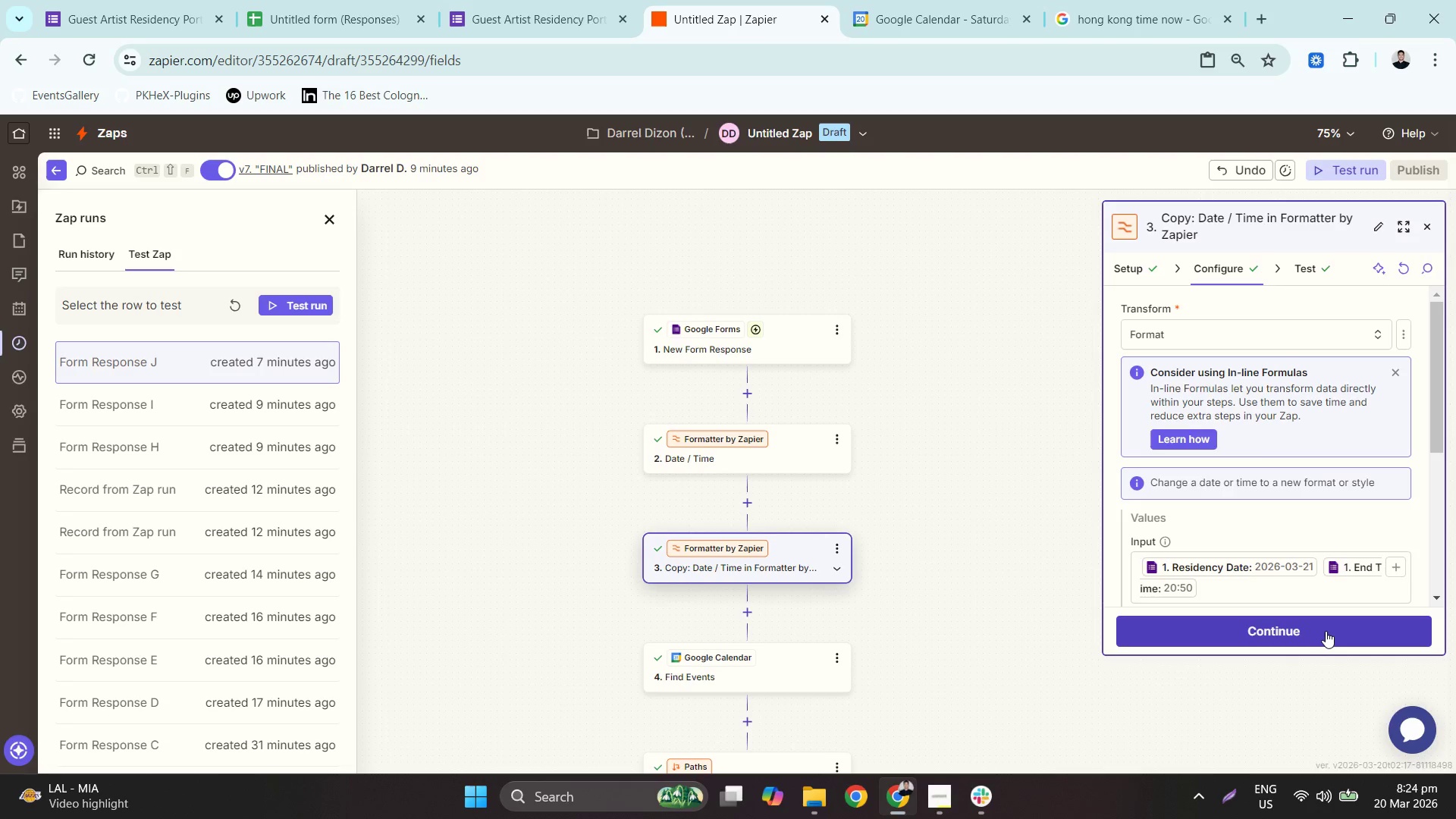 
left_click([1326, 631])
 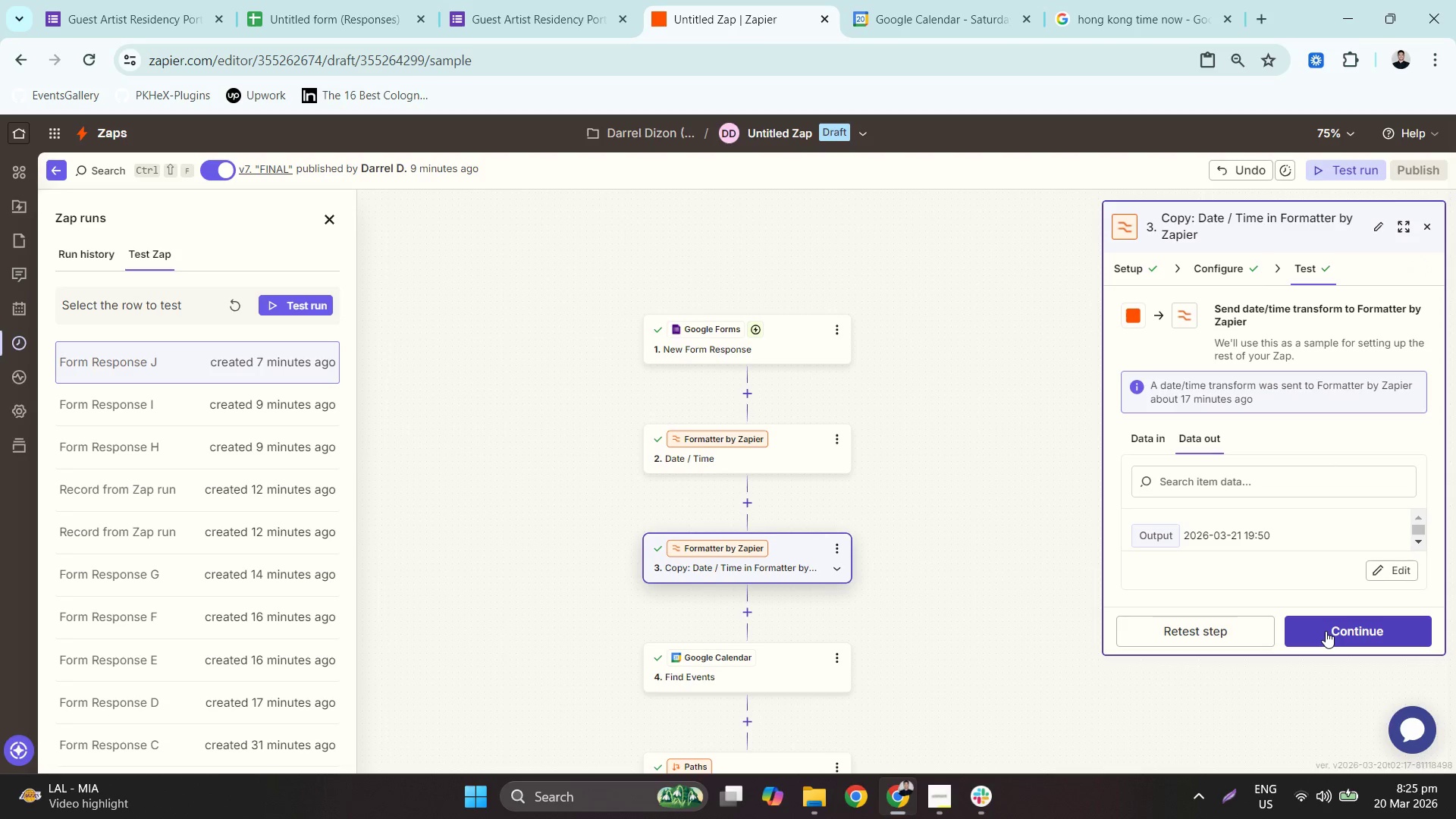 
left_click([743, 431])
 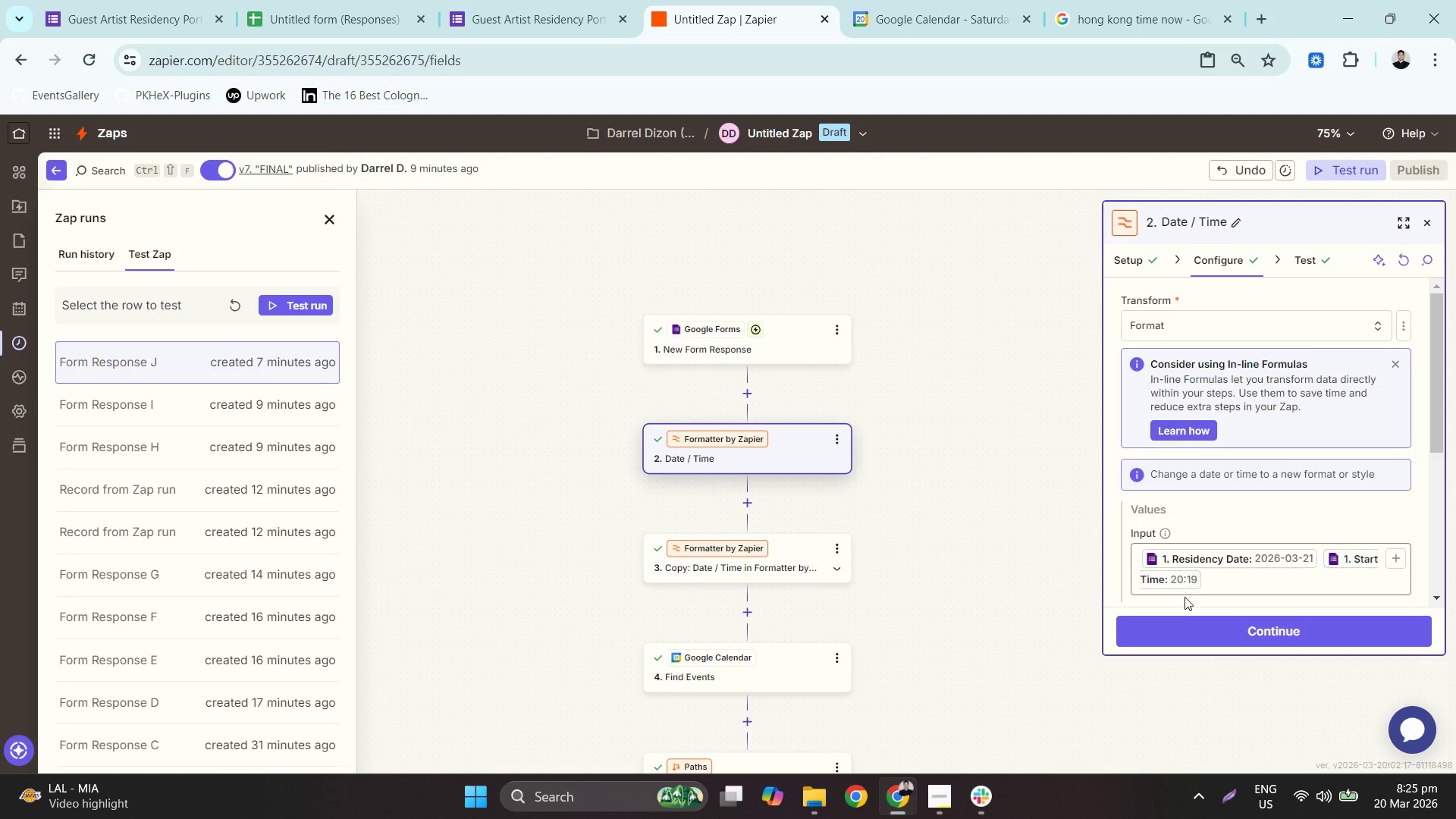 
left_click([1205, 618])
 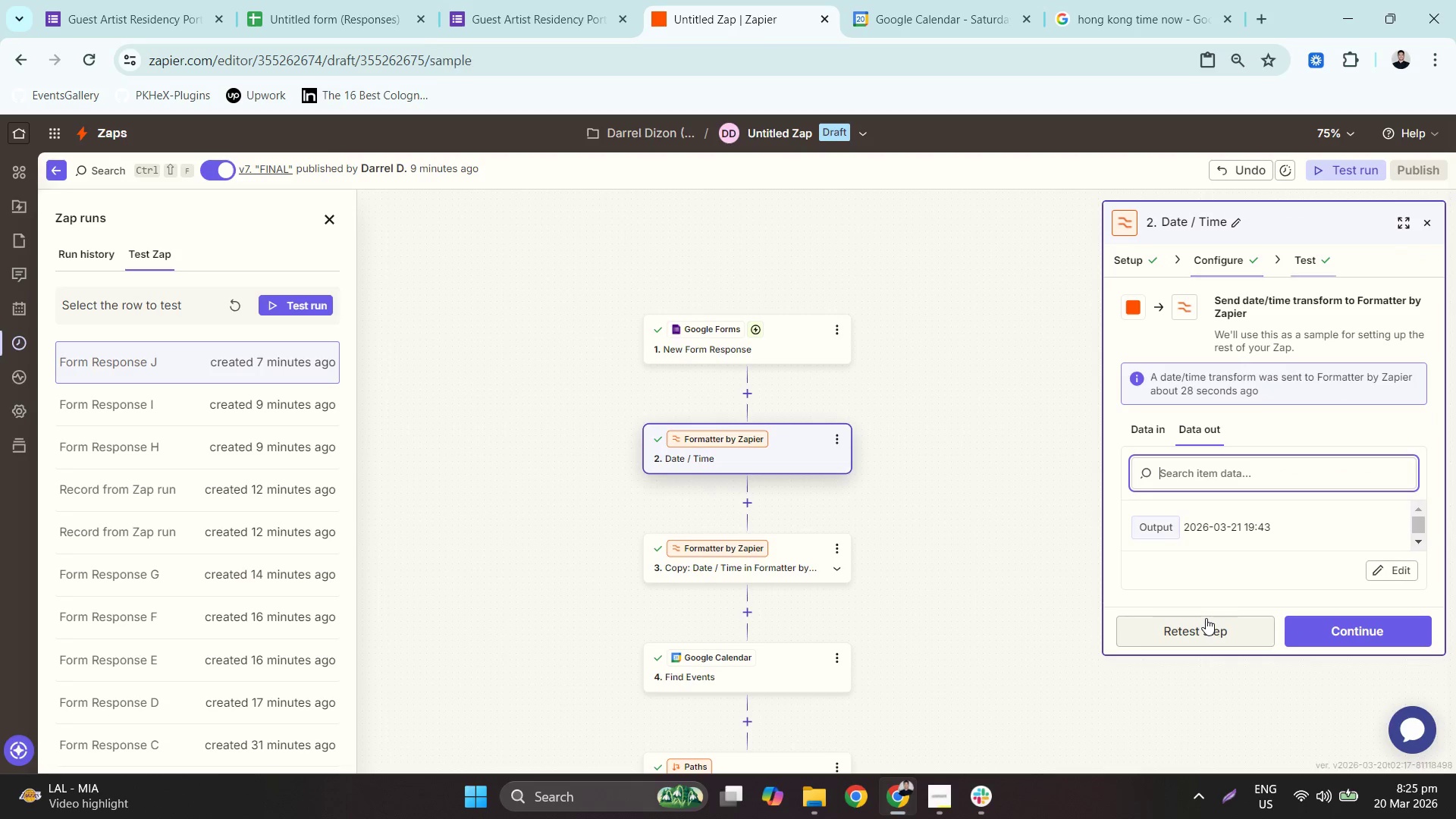 
left_click([1206, 618])
 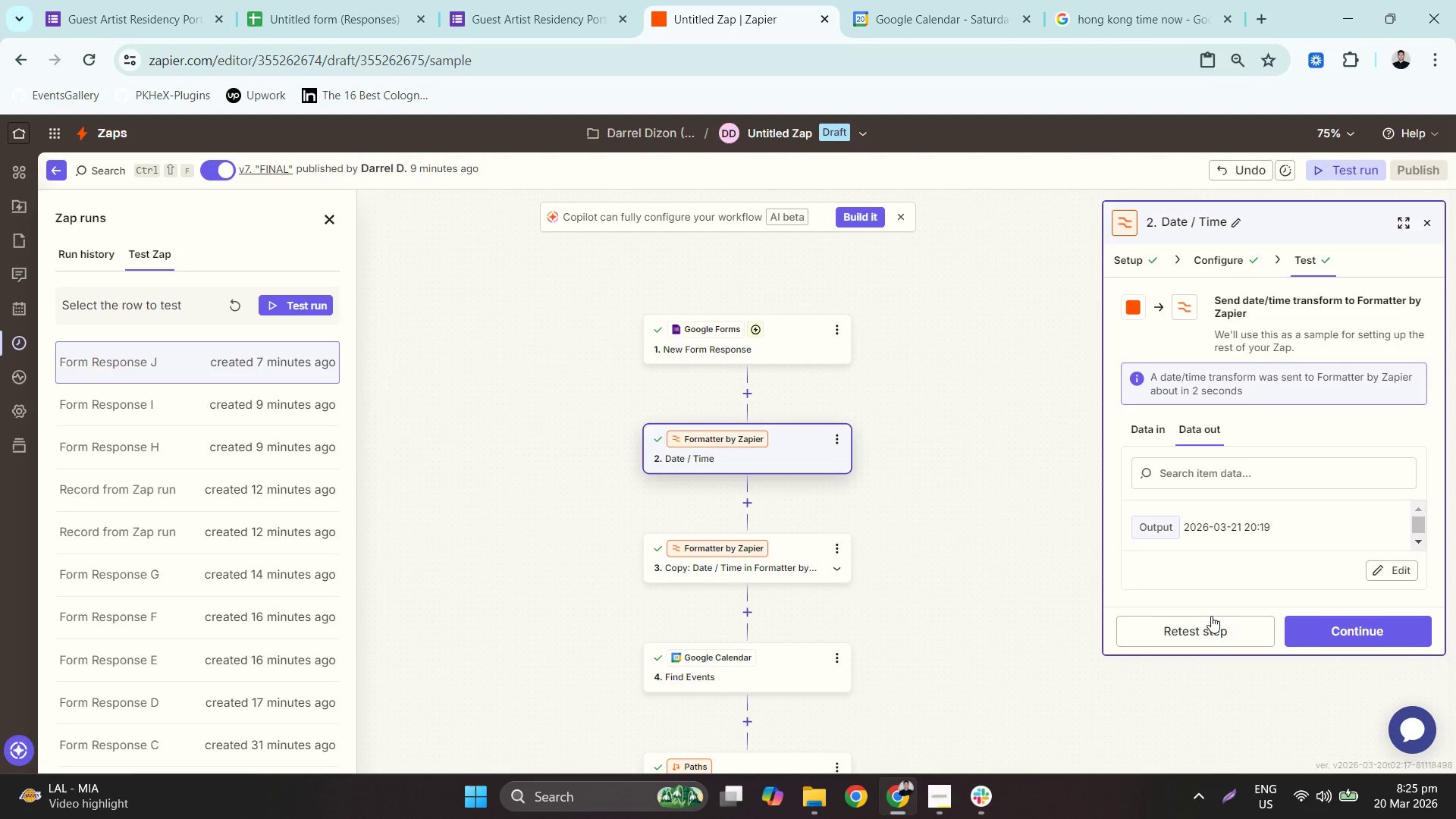 
left_click([1332, 628])
 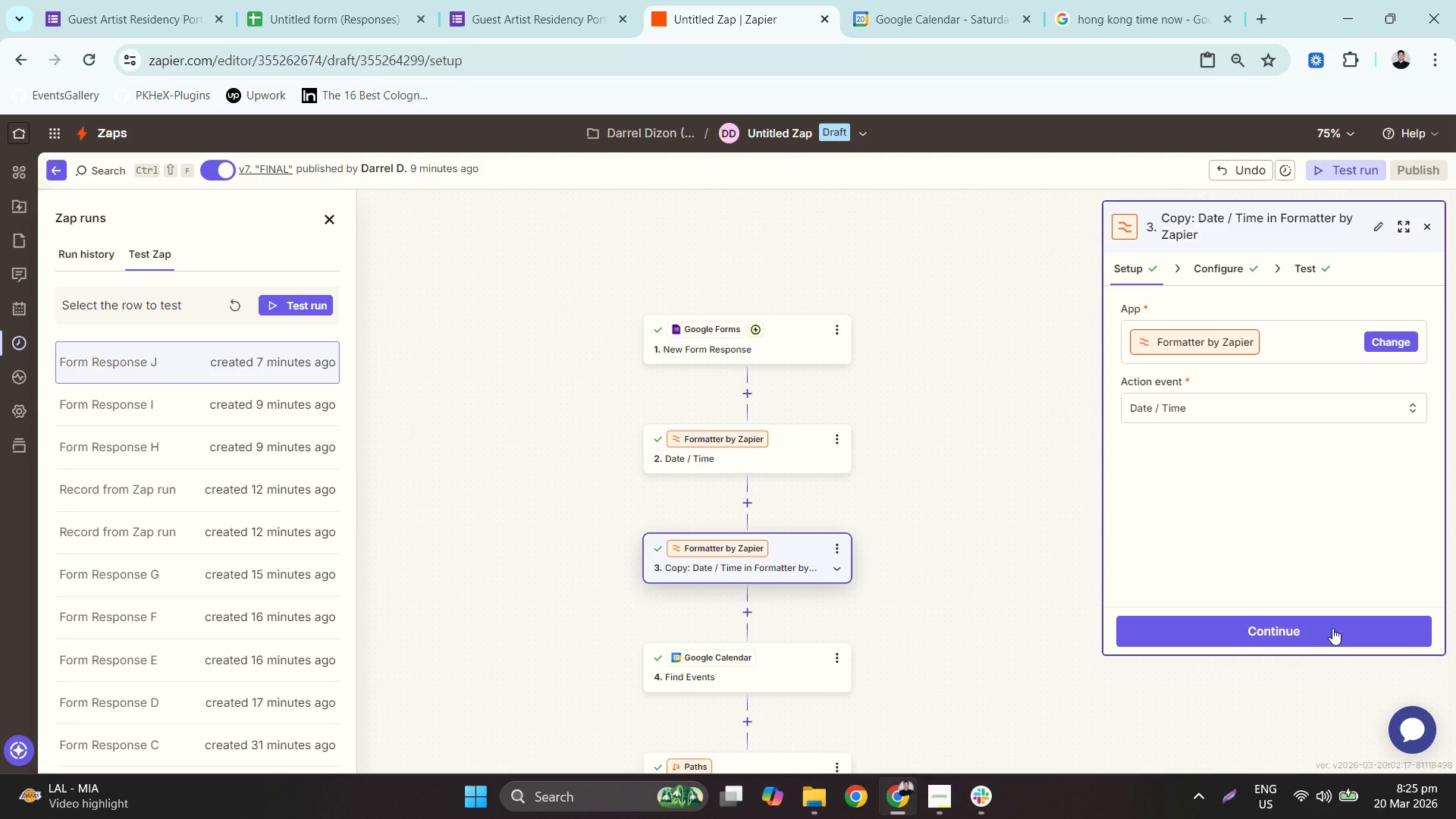 
left_click([1302, 632])
 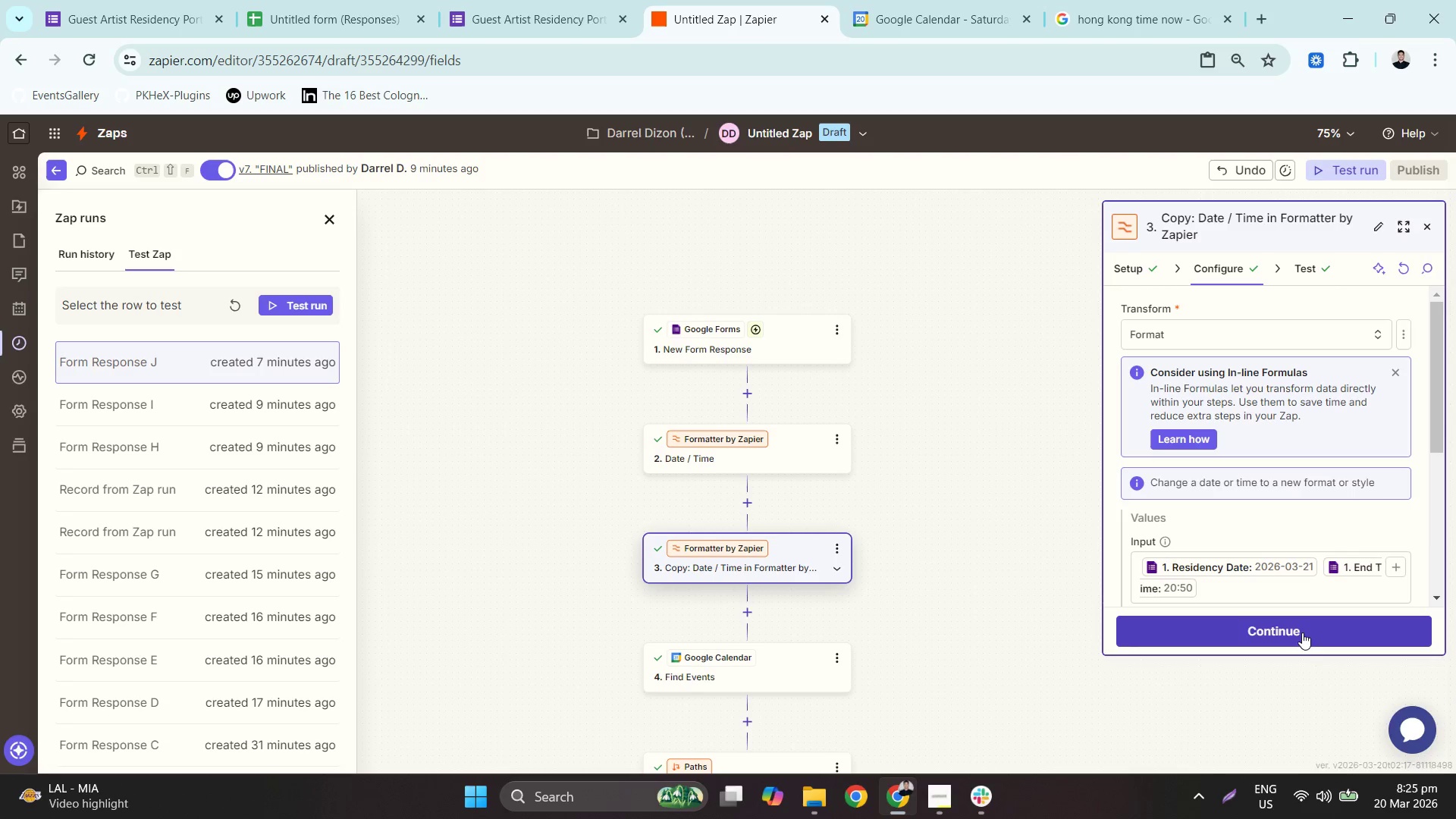 
left_click([1302, 632])
 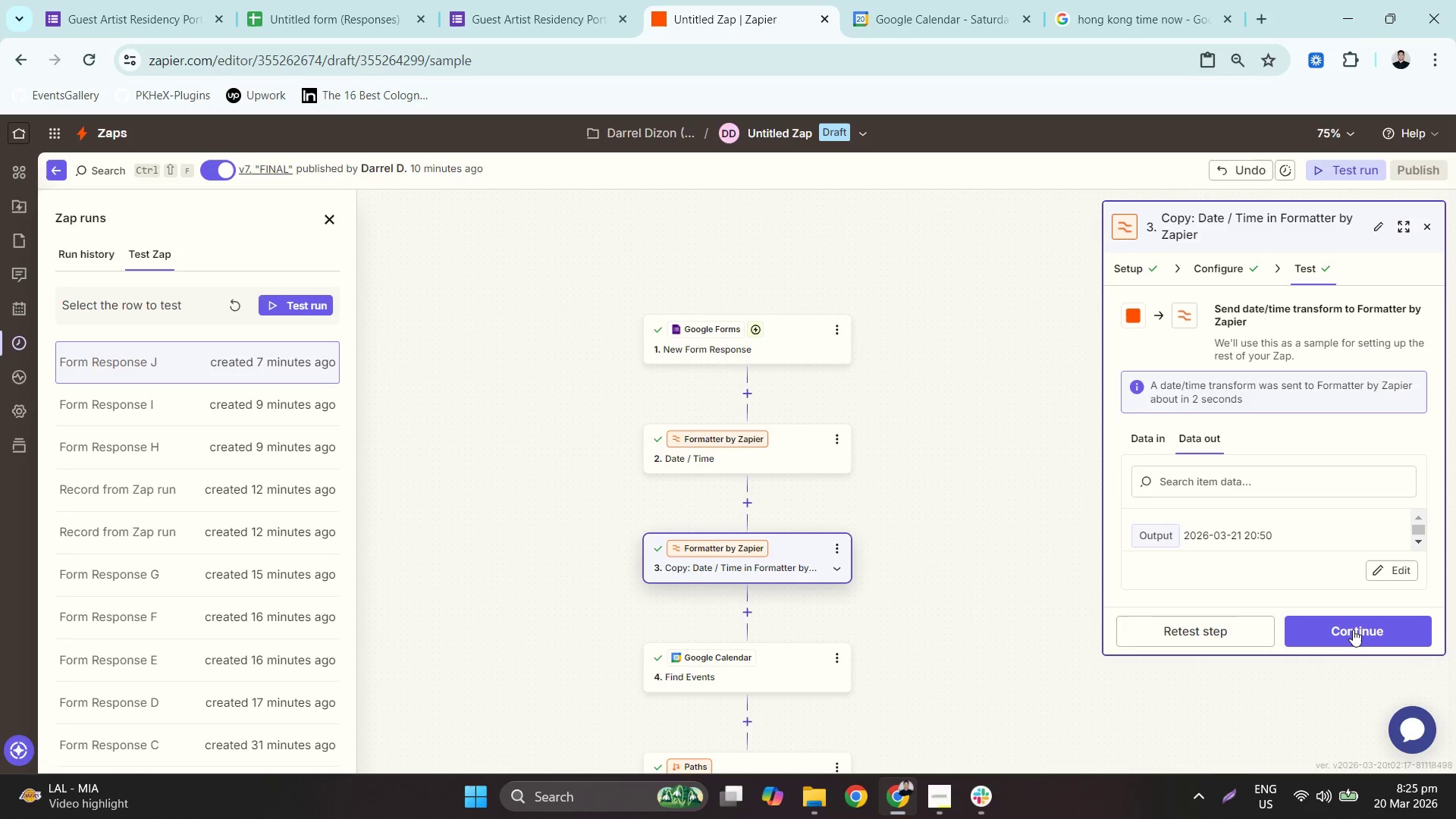 
left_click([1353, 629])
 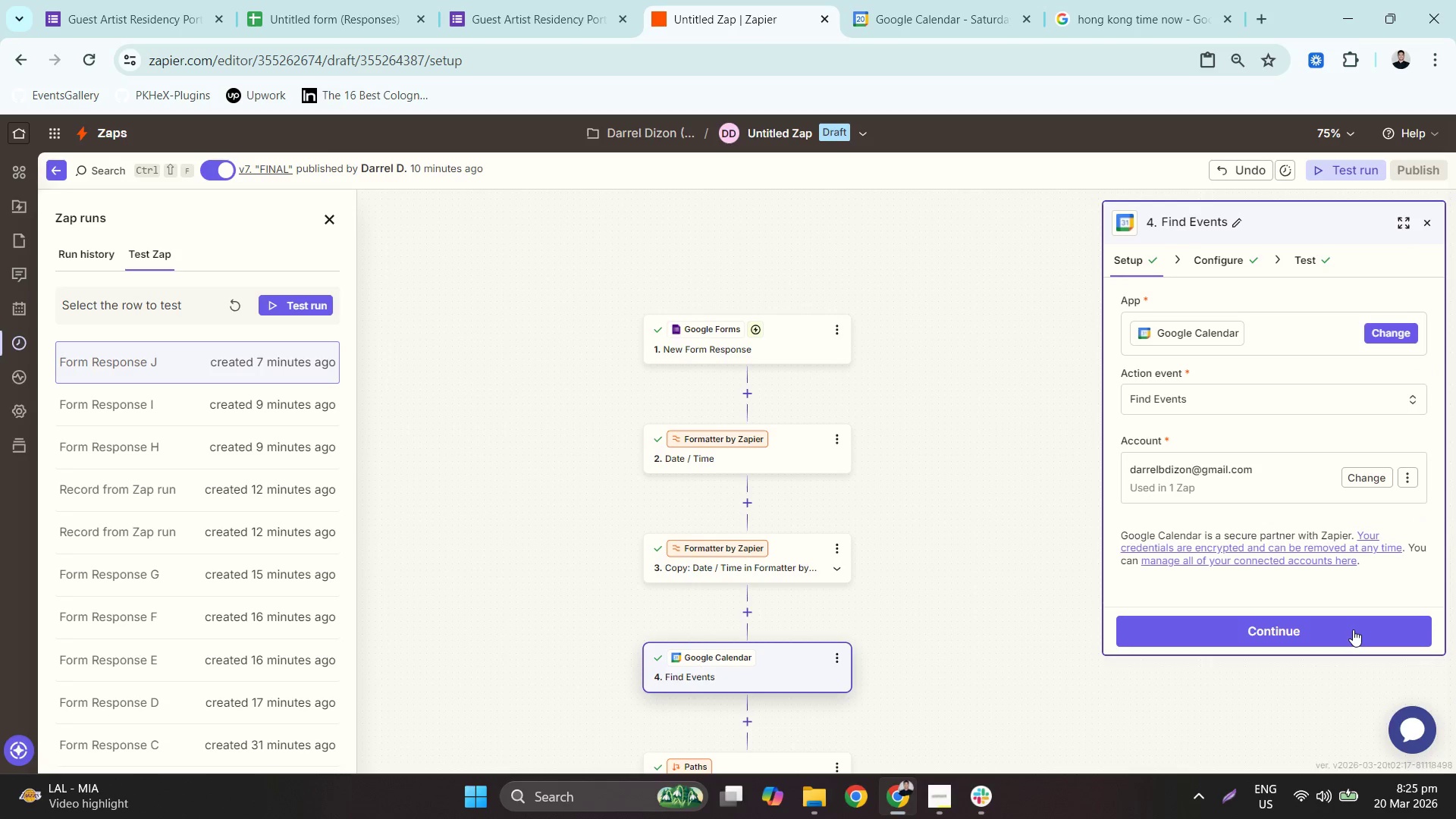 
left_click([1353, 629])
 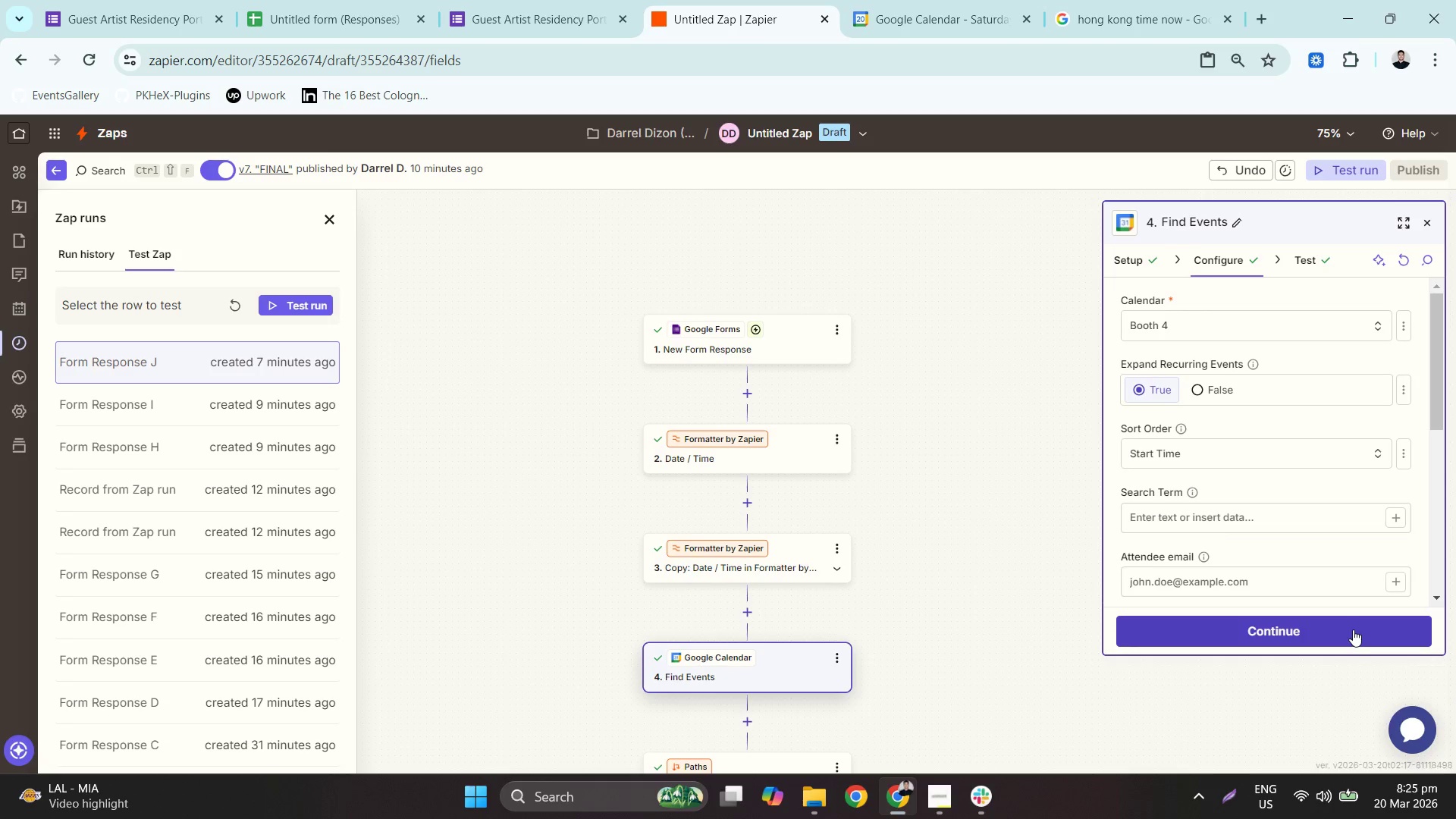 
left_click([1353, 629])
 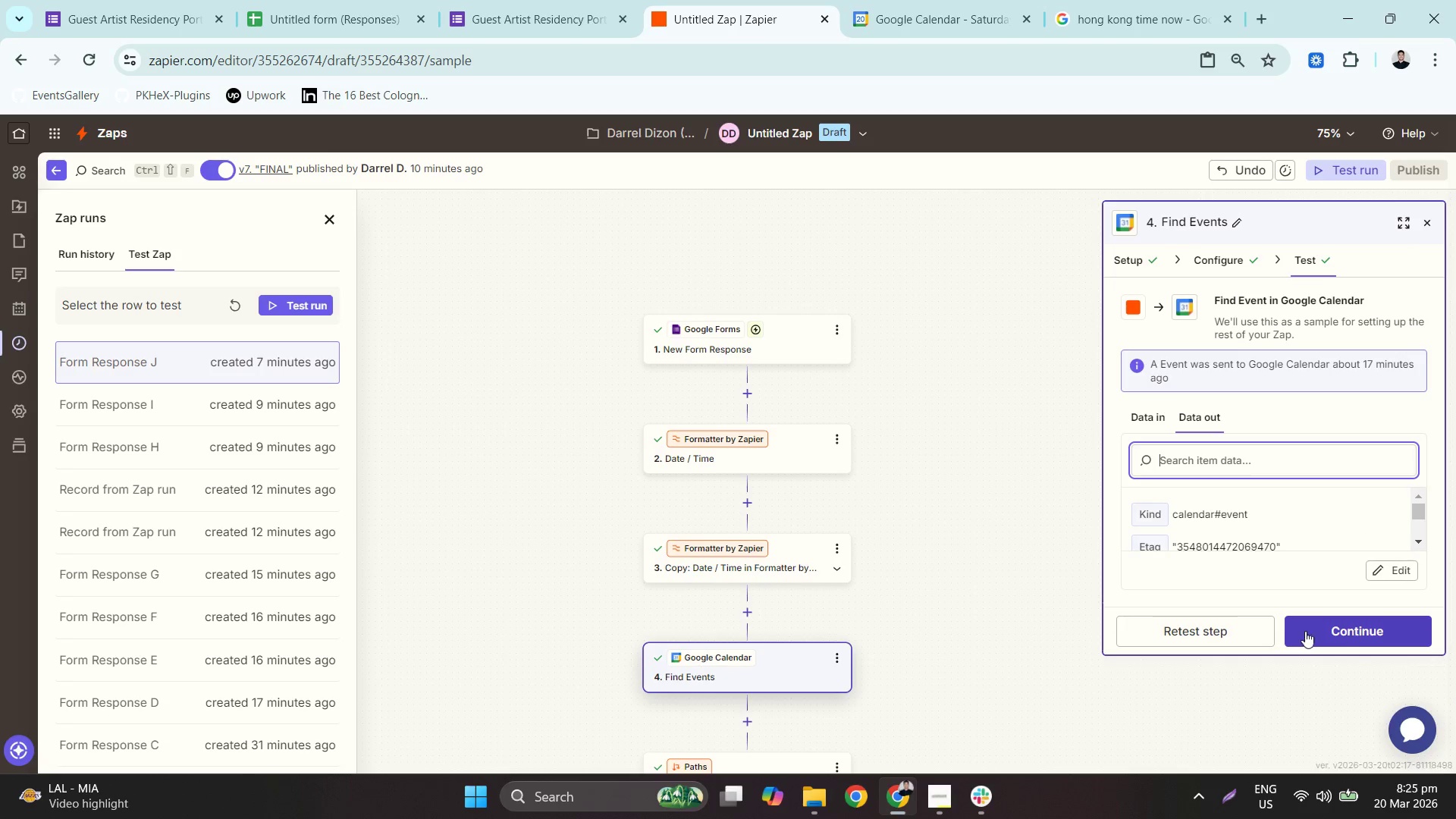 
left_click([1237, 632])
 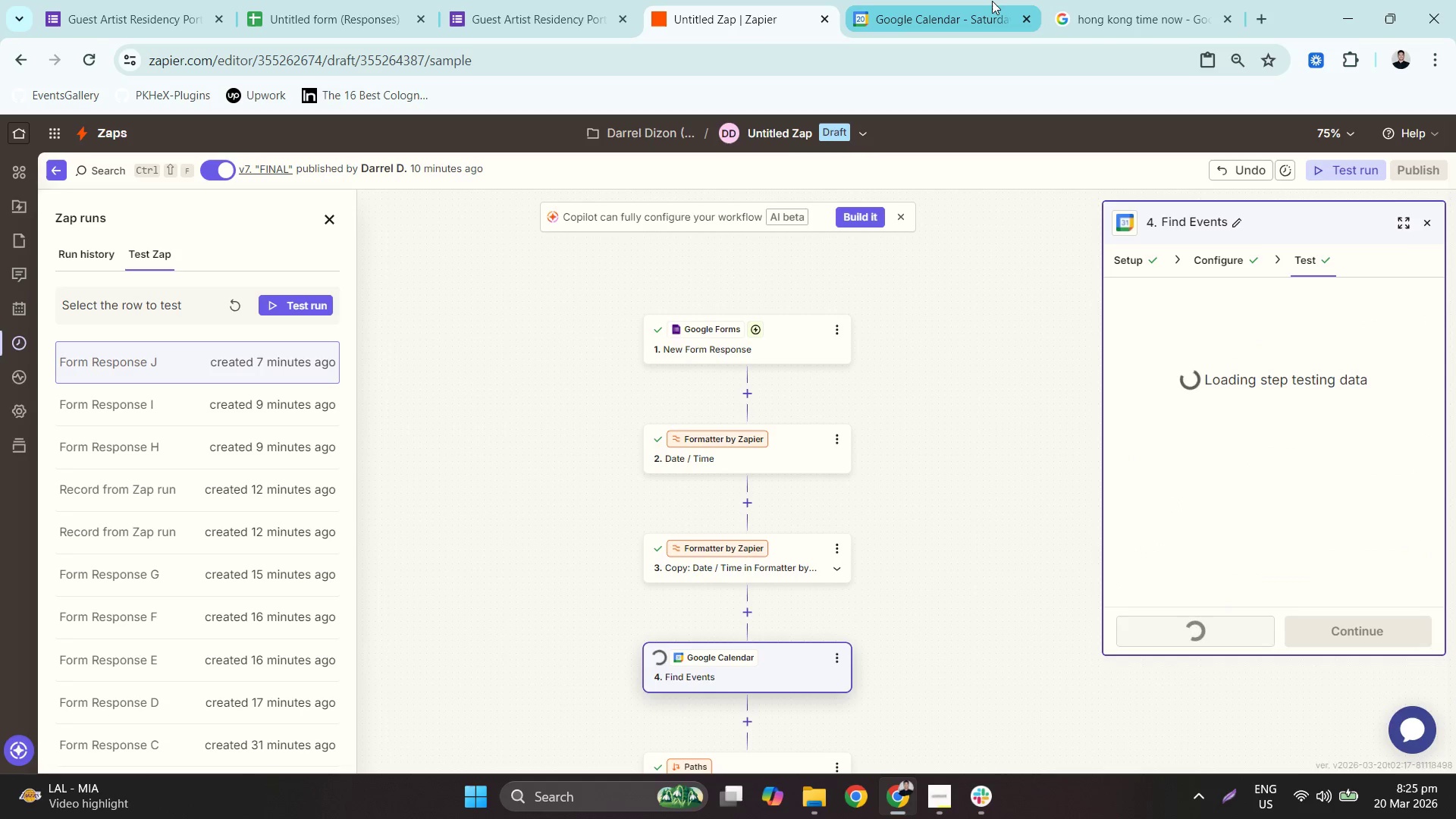 
mouse_move([981, 8])
 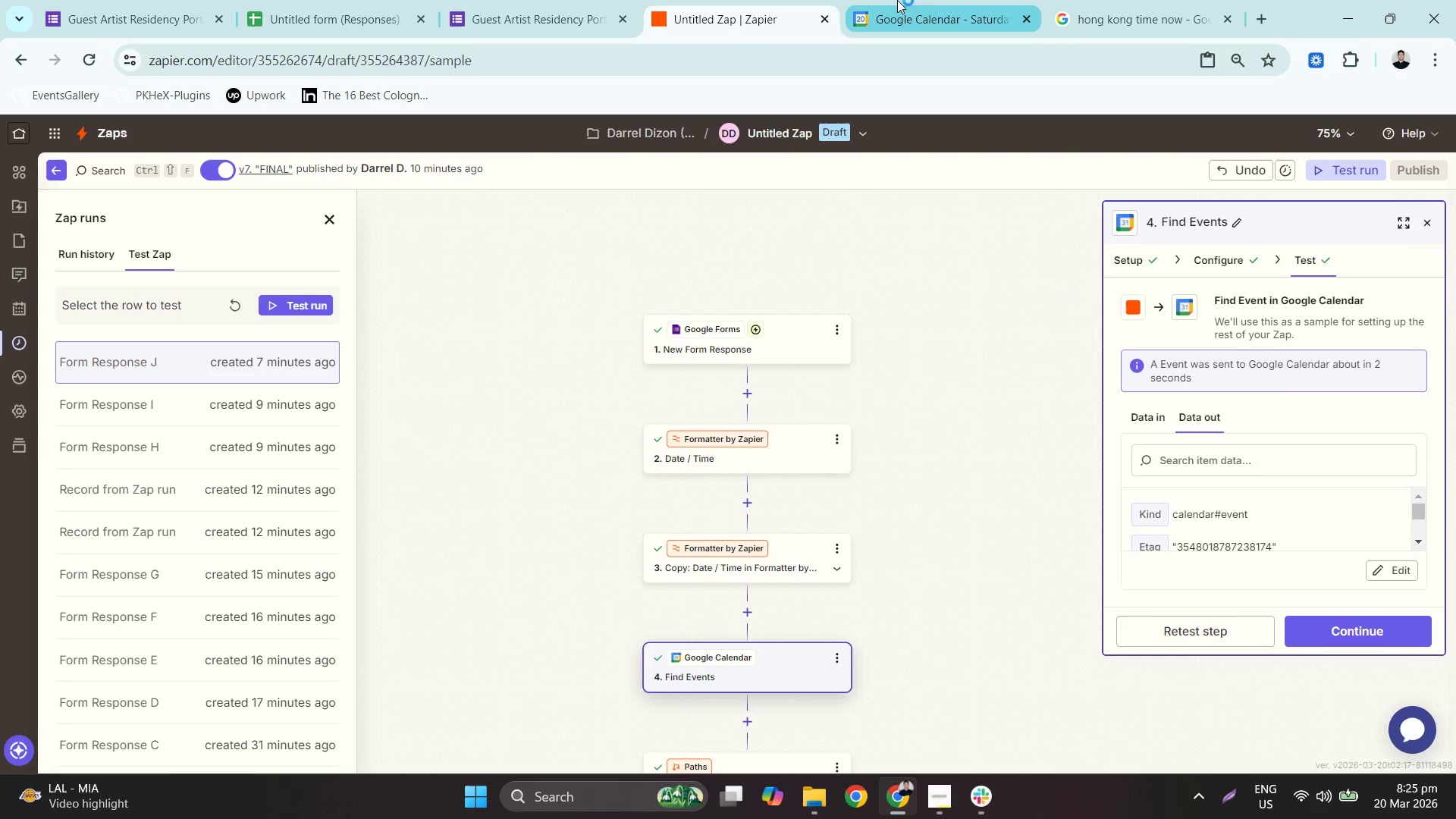 
left_click([861, 0])
 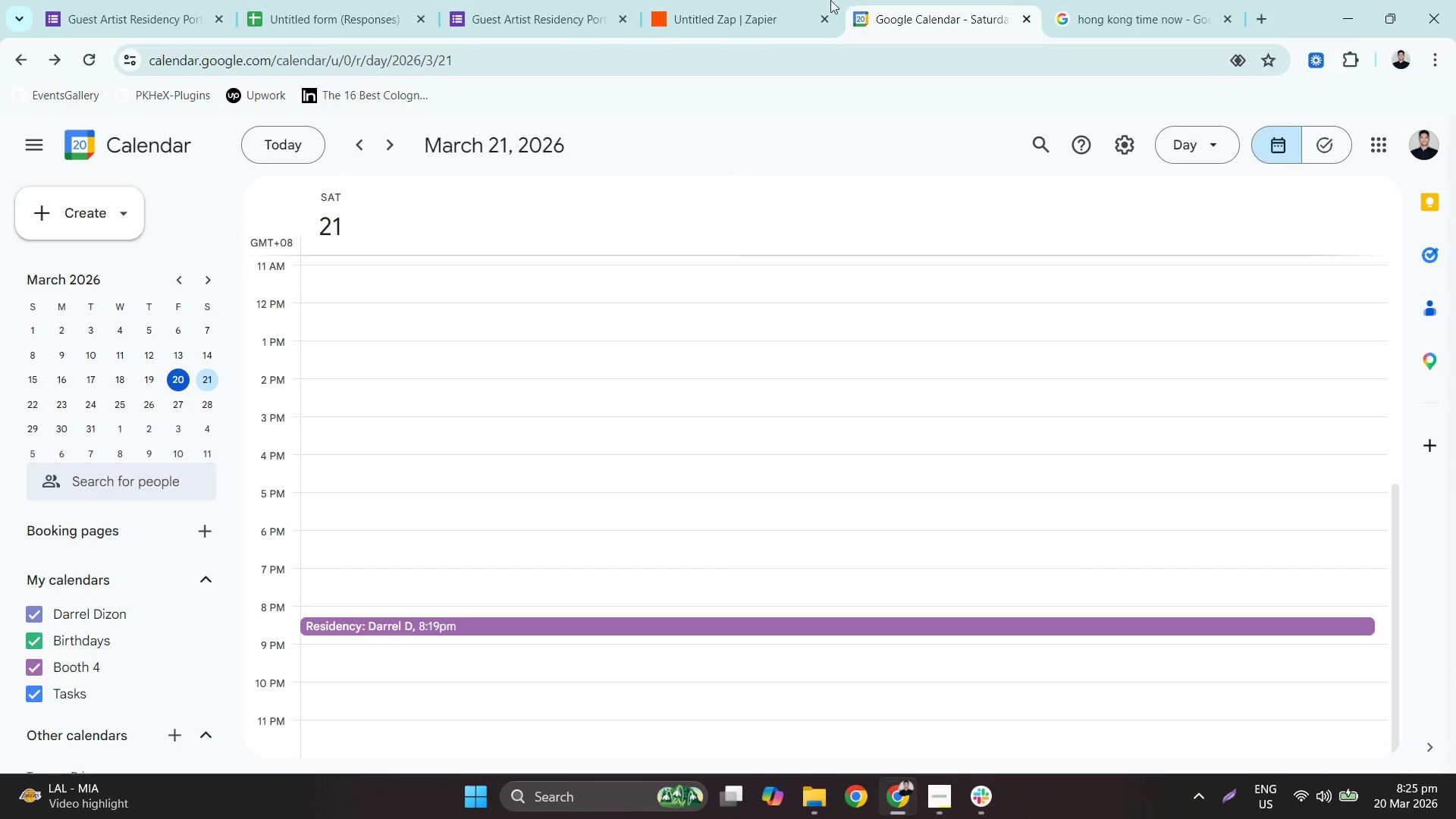 
left_click([810, 0])
 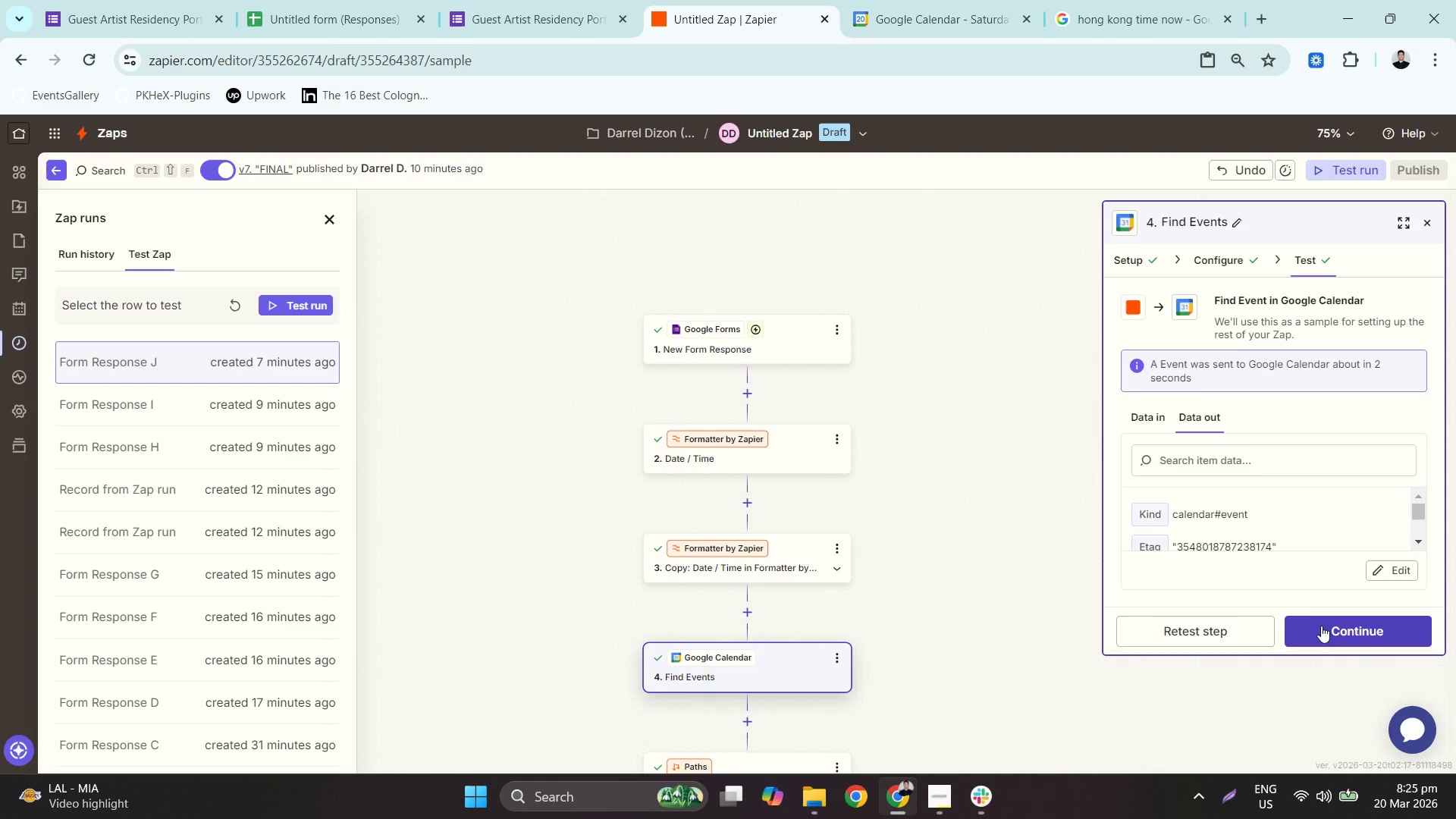 
left_click([1323, 625])
 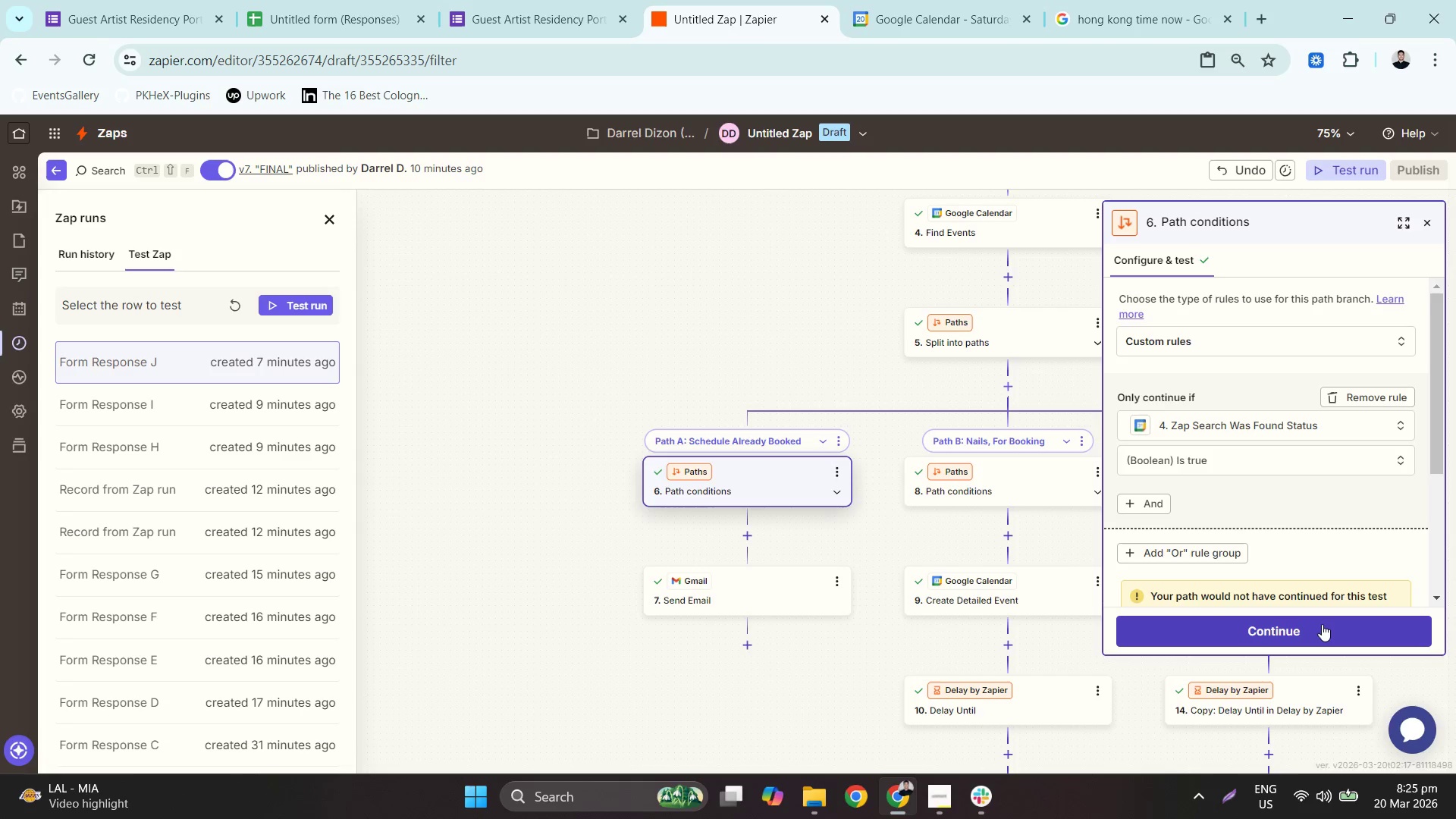 
left_click([1322, 624])
 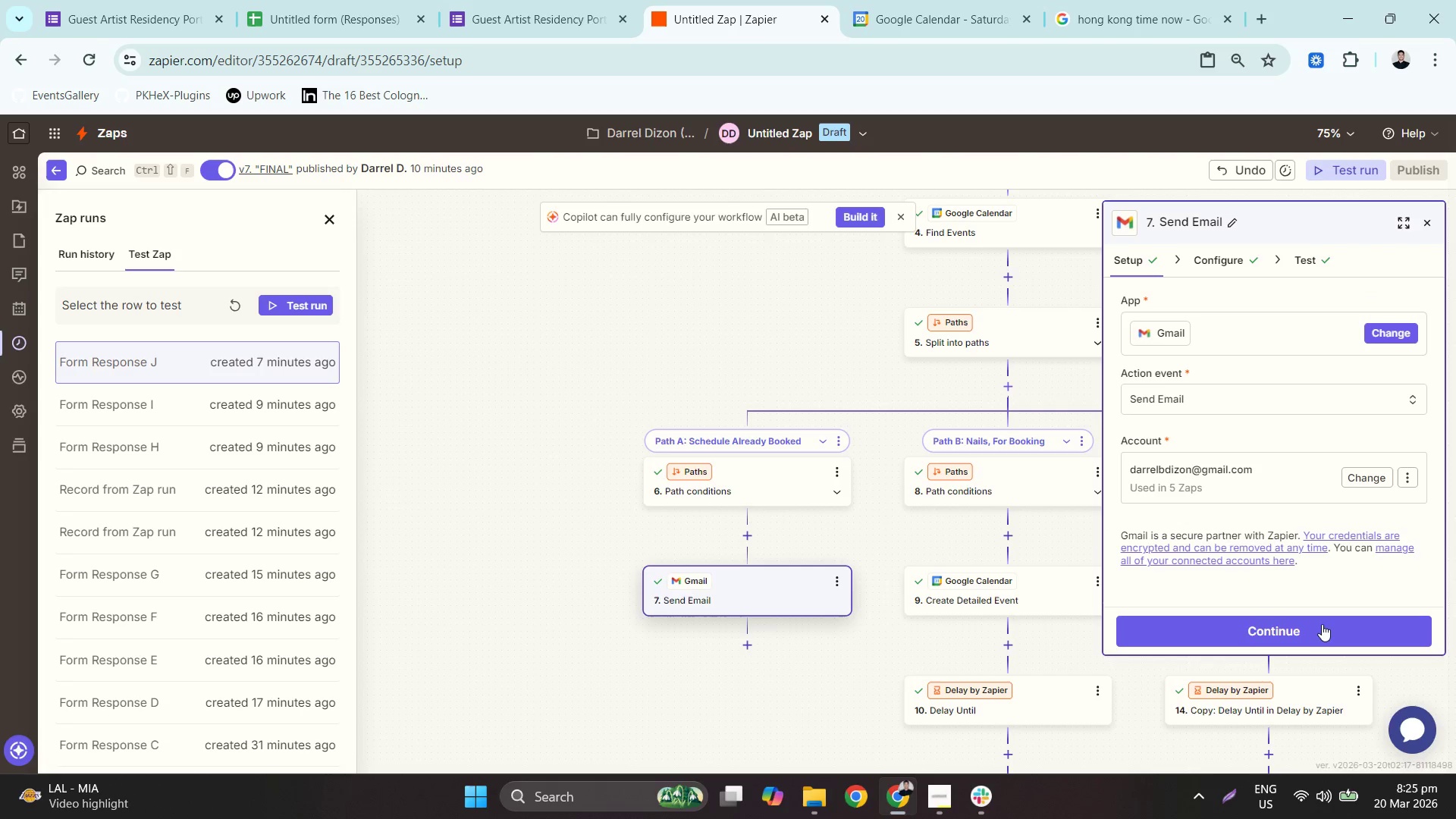 
left_click([1319, 623])
 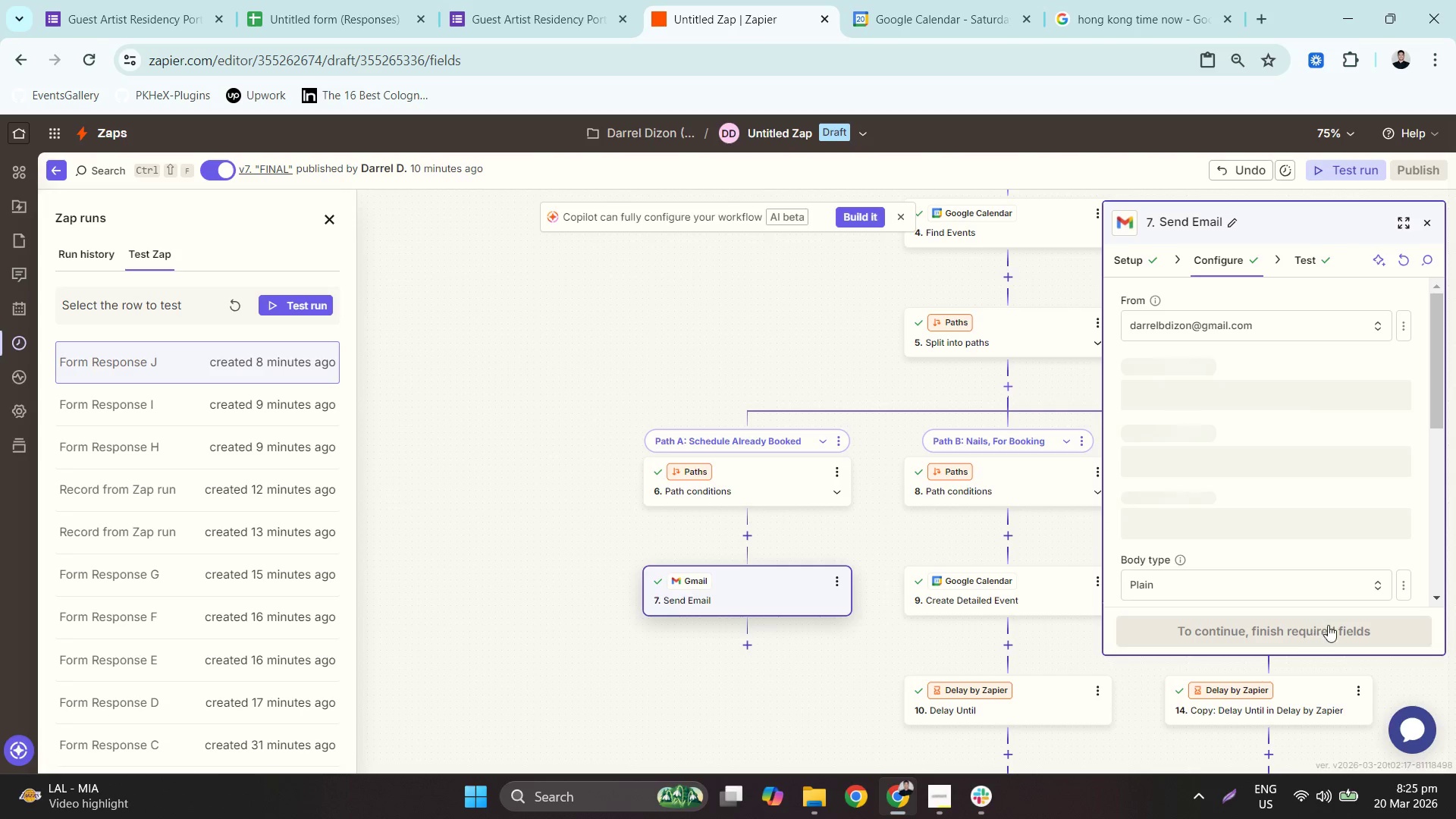 
left_click([1348, 632])
 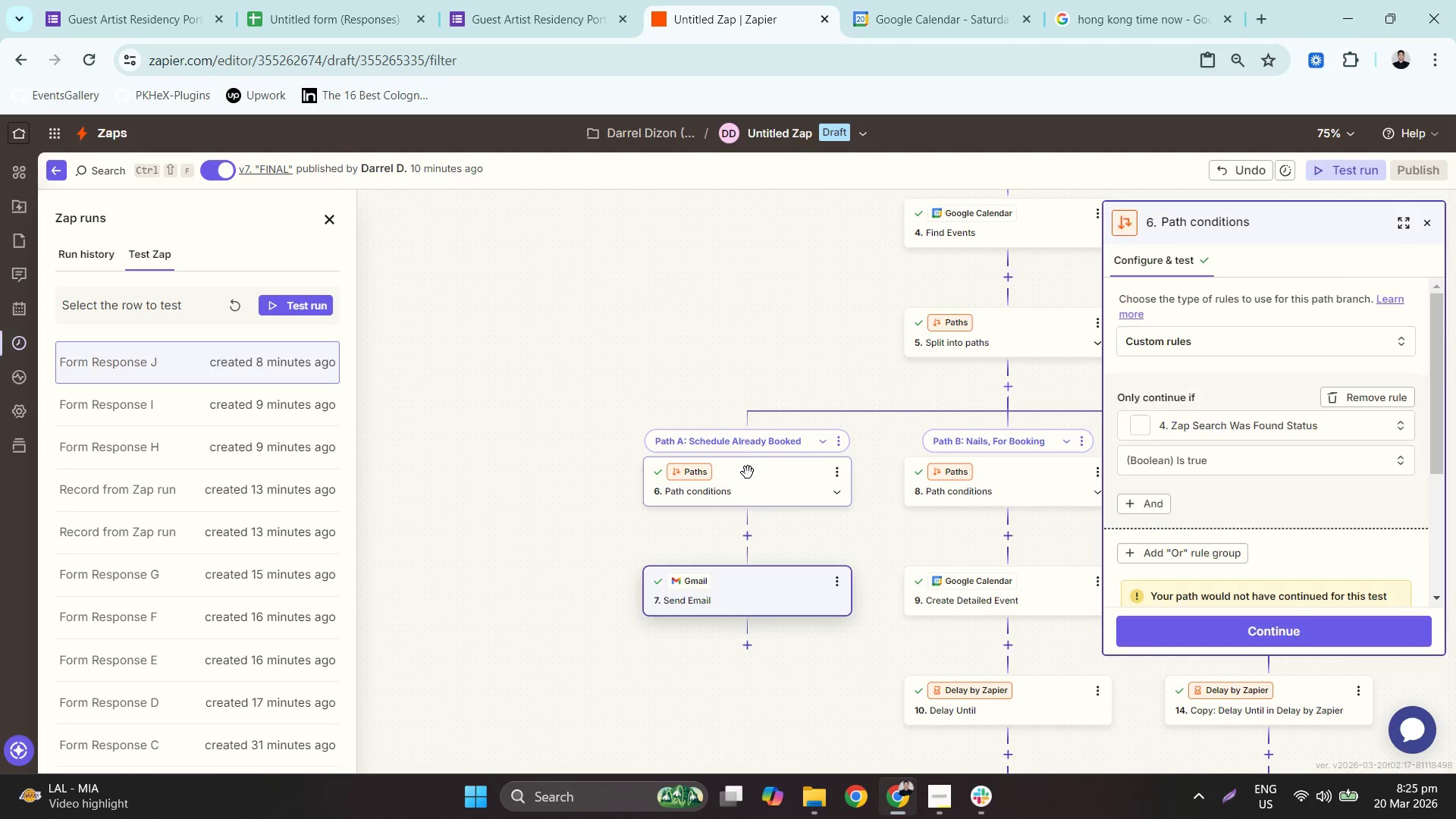 
scroll: coordinate [1319, 576], scroll_direction: down, amount: 7.0
 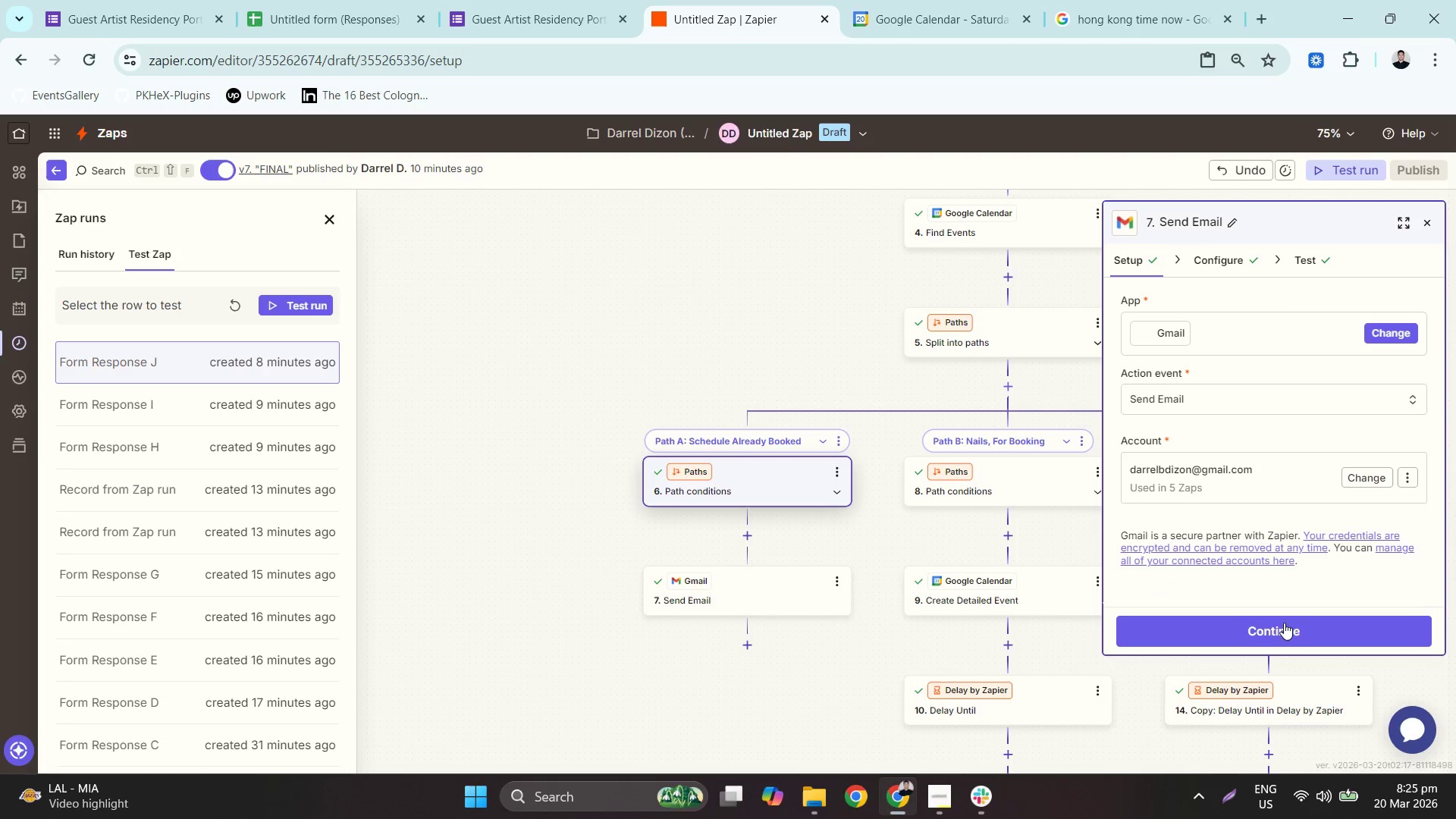 
left_click([1284, 623])
 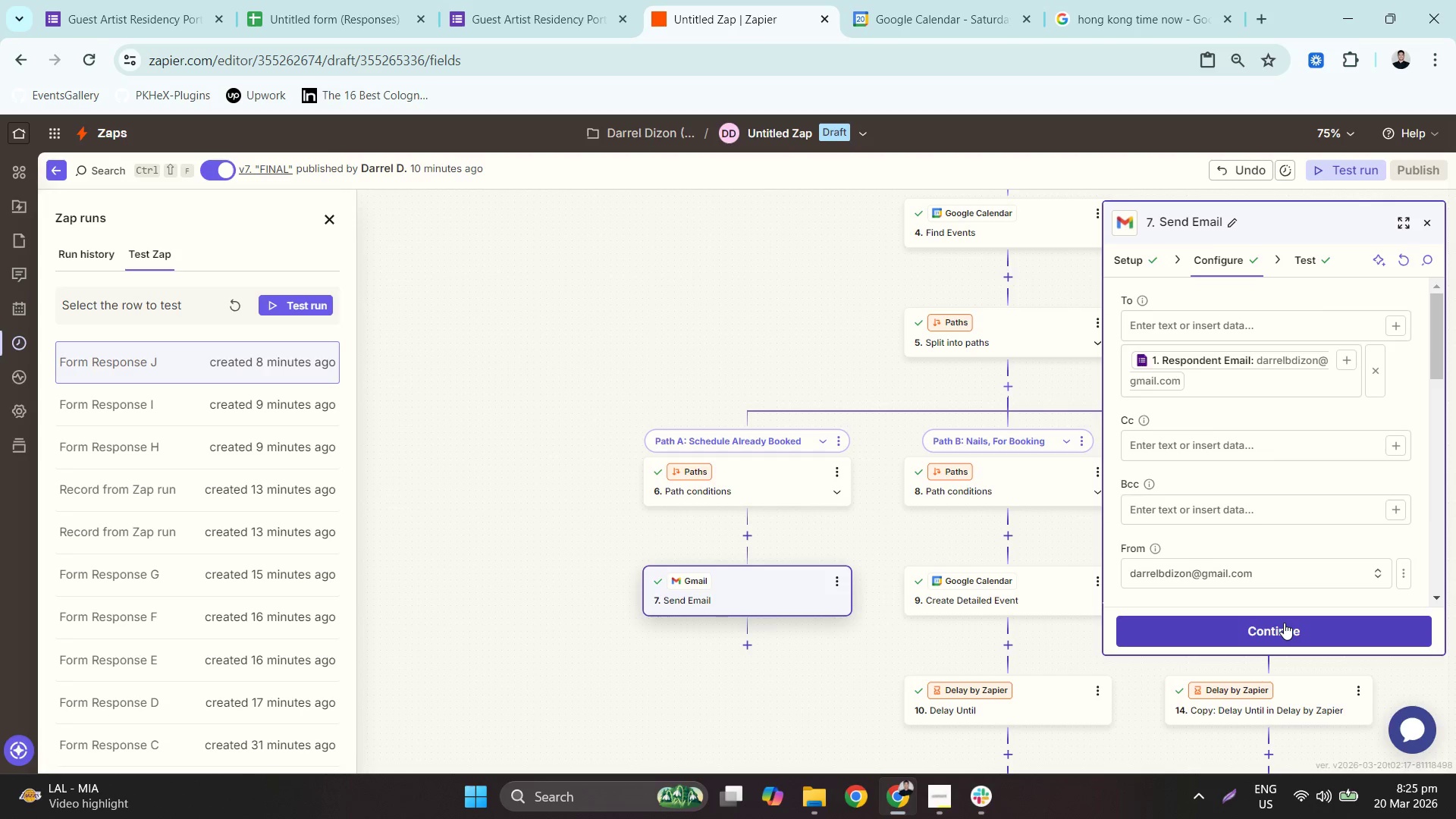 
left_click([1284, 623])
 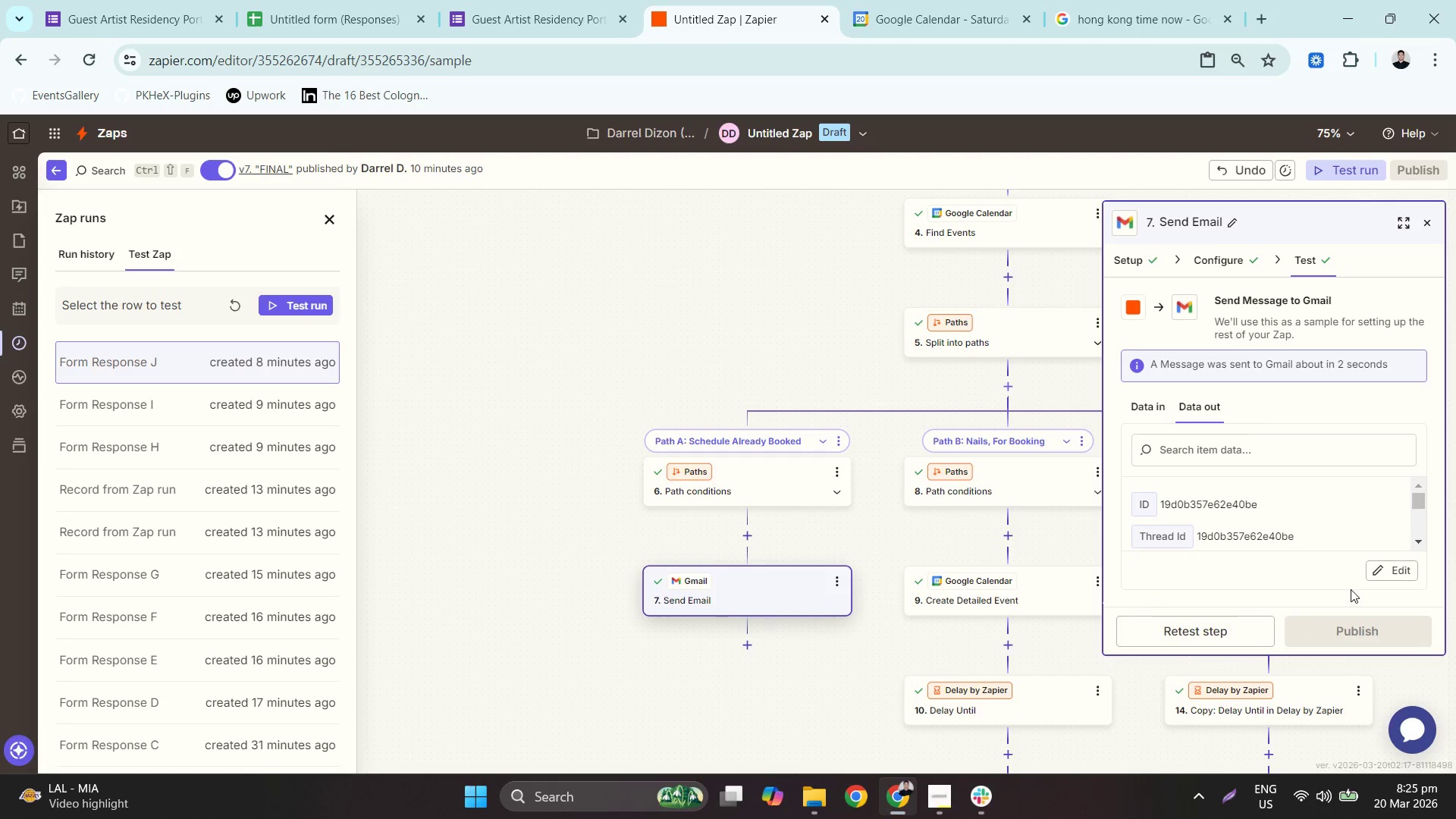 
wait(6.38)
 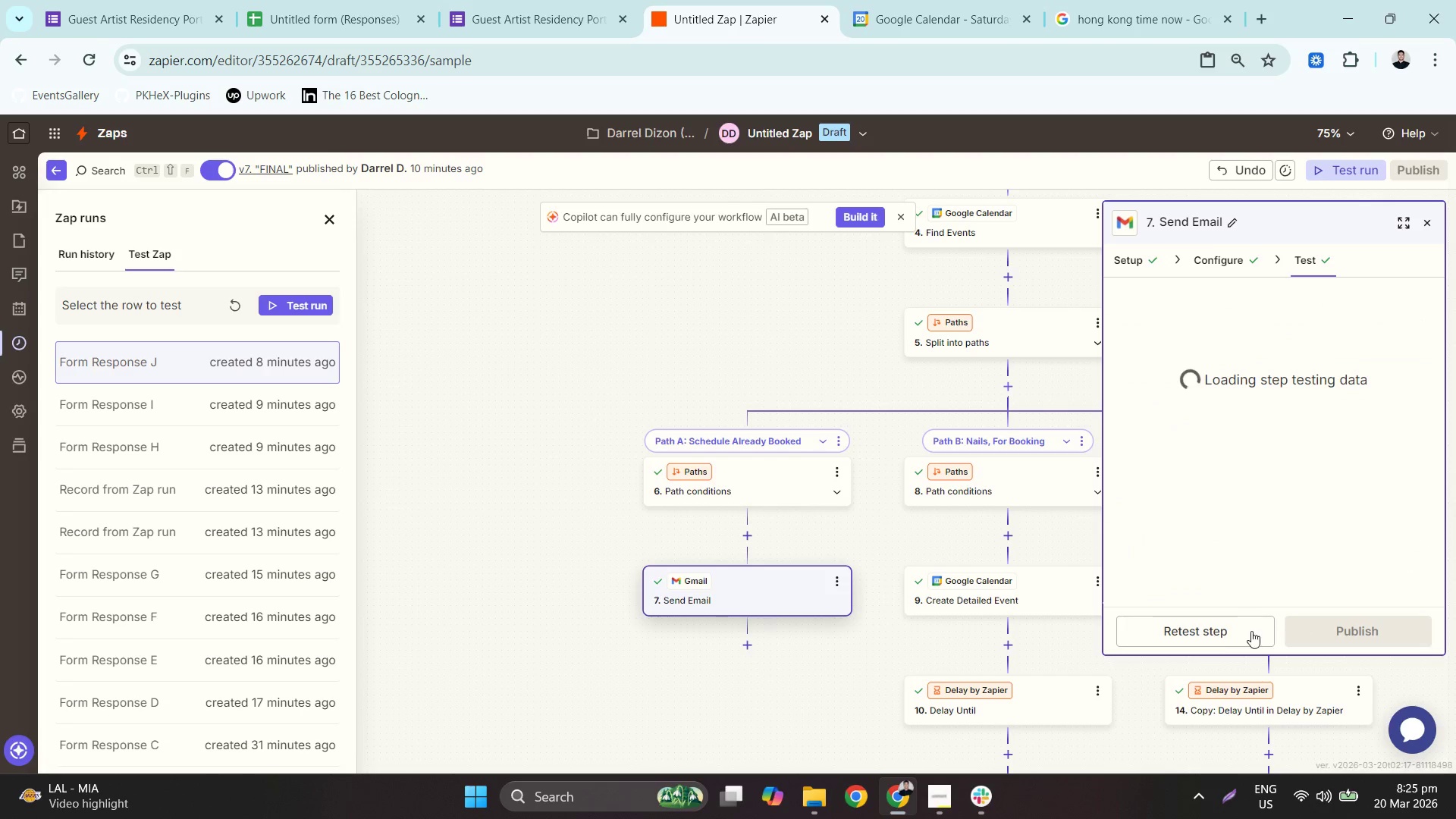 
left_click([953, 493])
 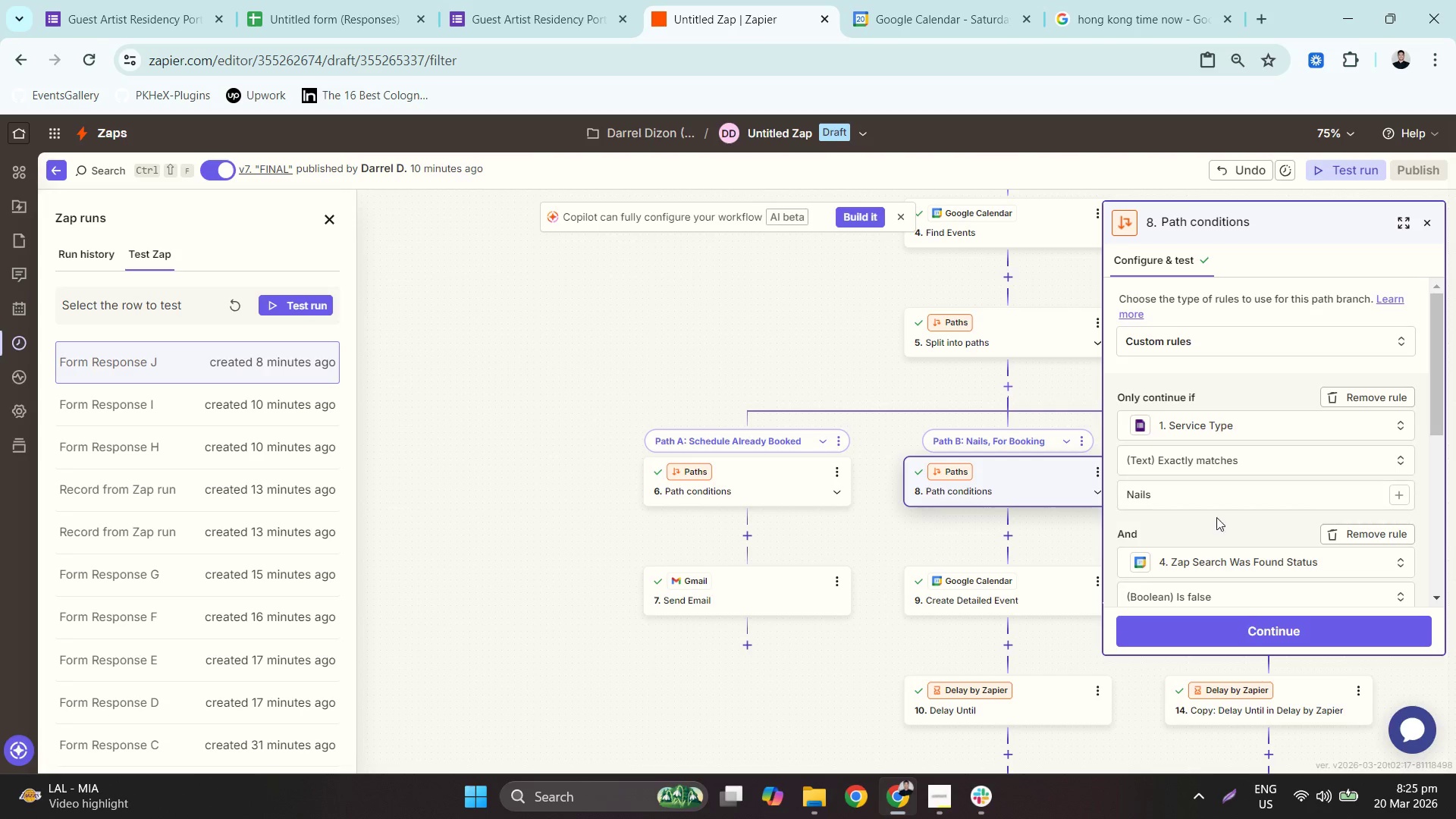 
left_click([1241, 623])
 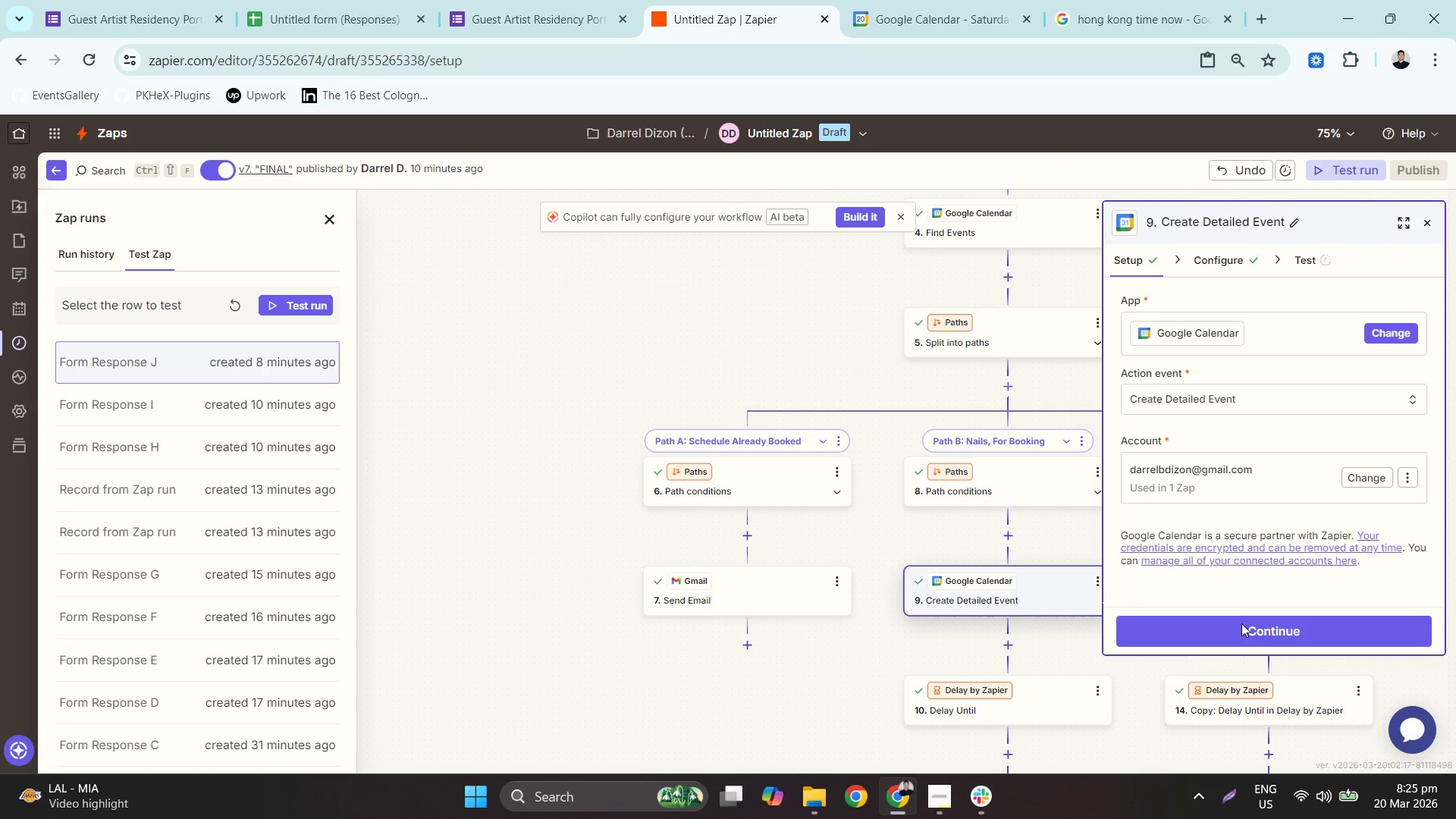 
left_click([1241, 623])
 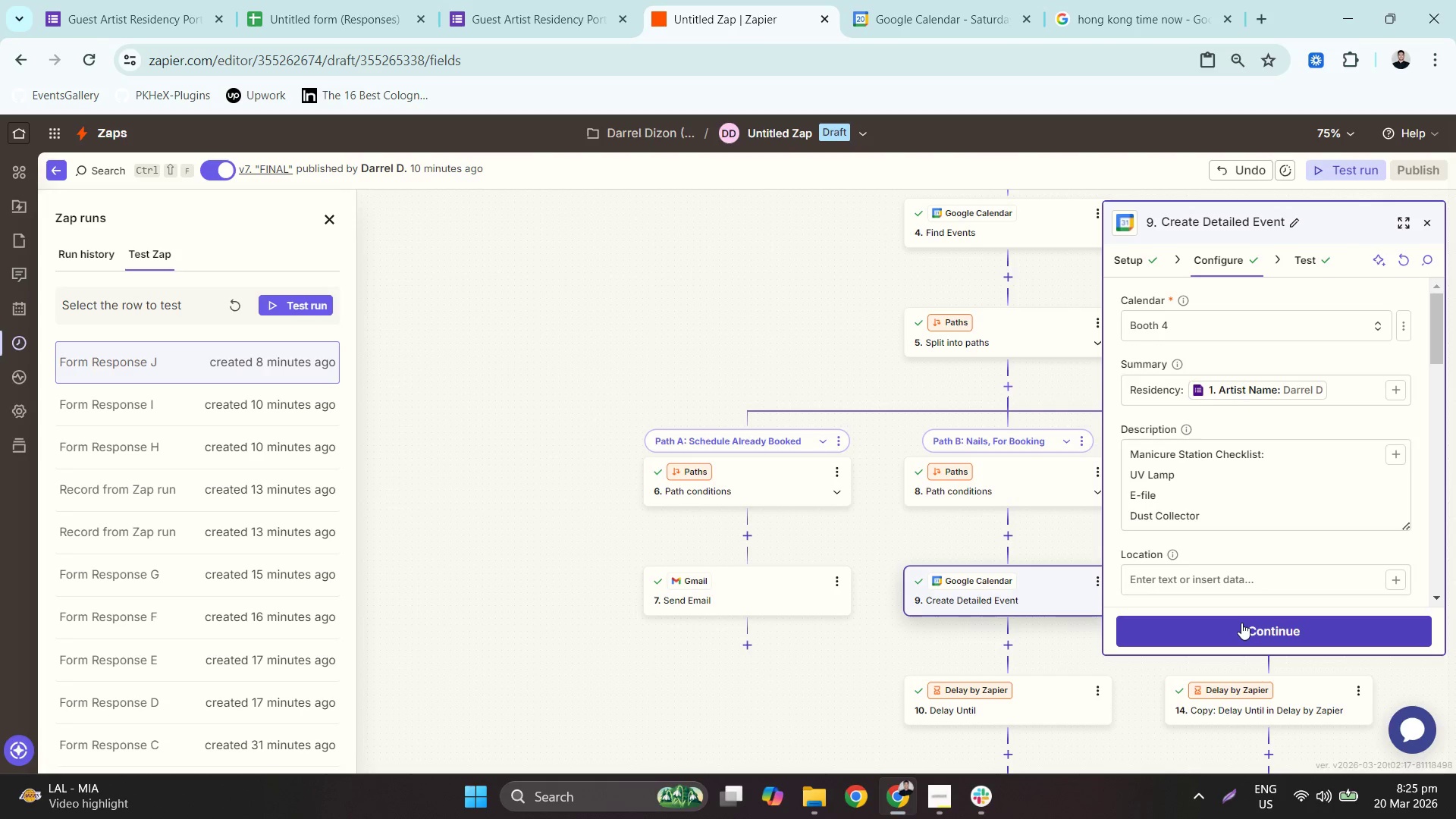 
left_click([1241, 622])
 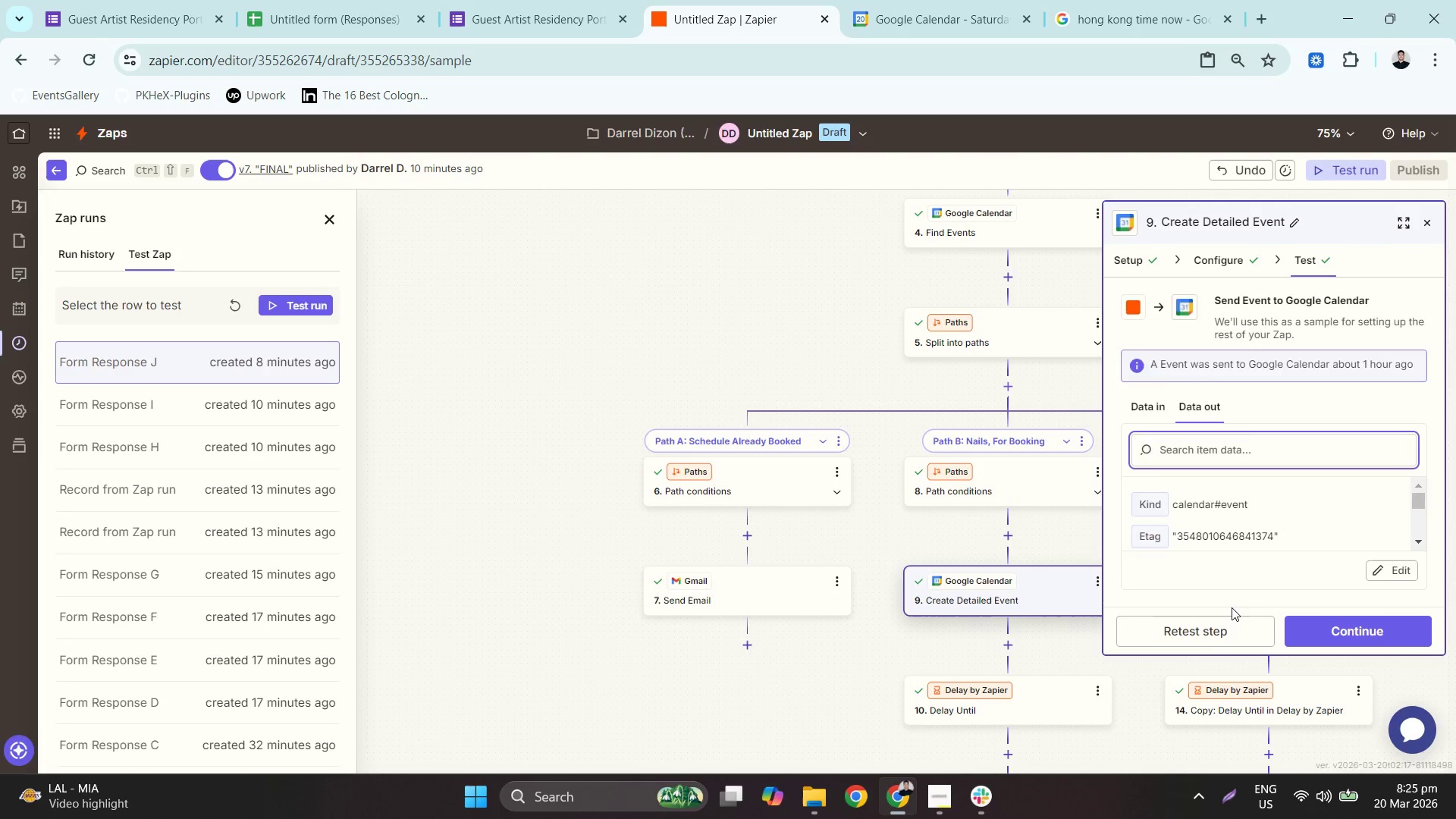 
left_click([1211, 629])
 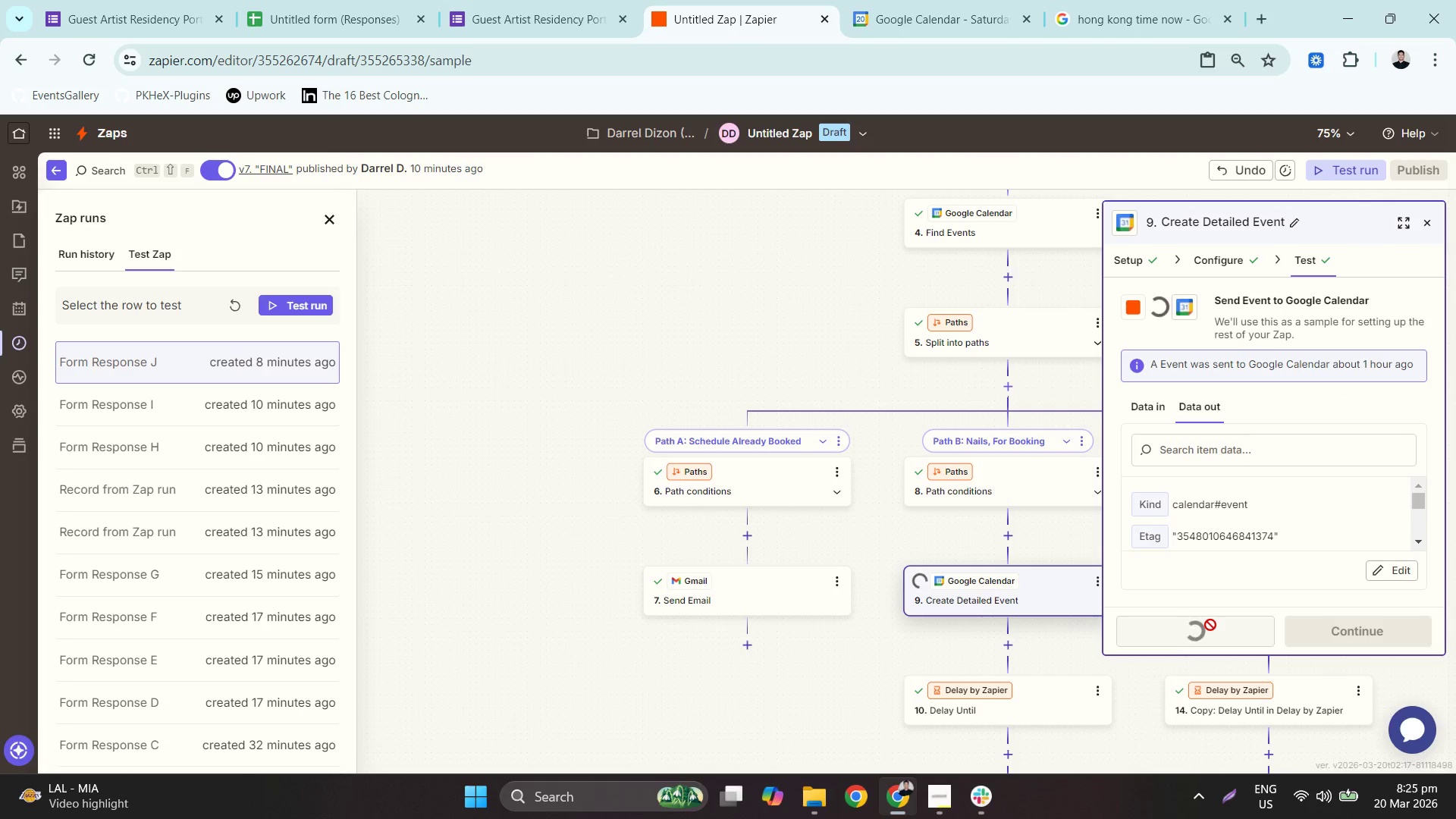 
mouse_move([921, 0])
 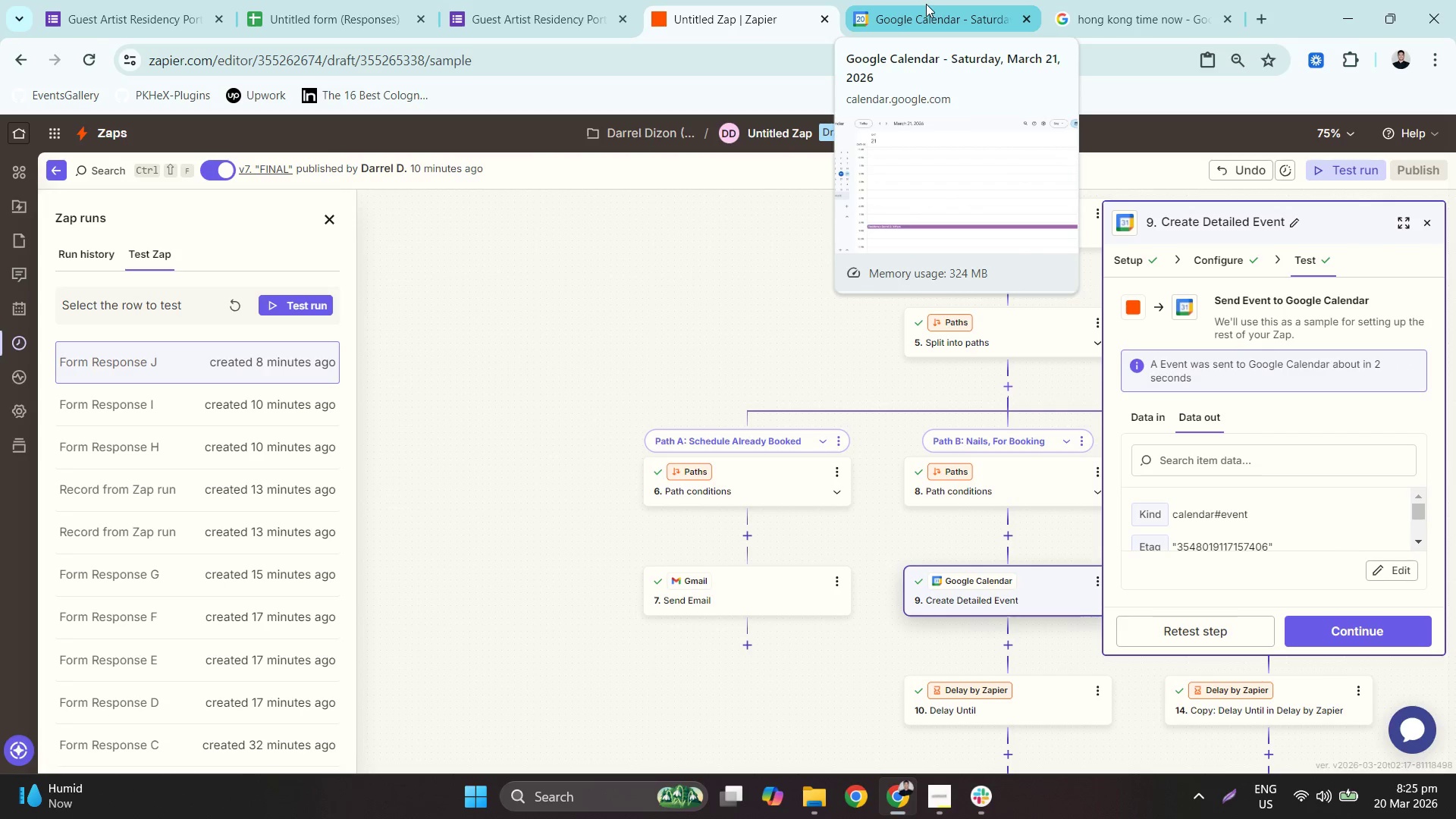 
left_click([926, 4])
 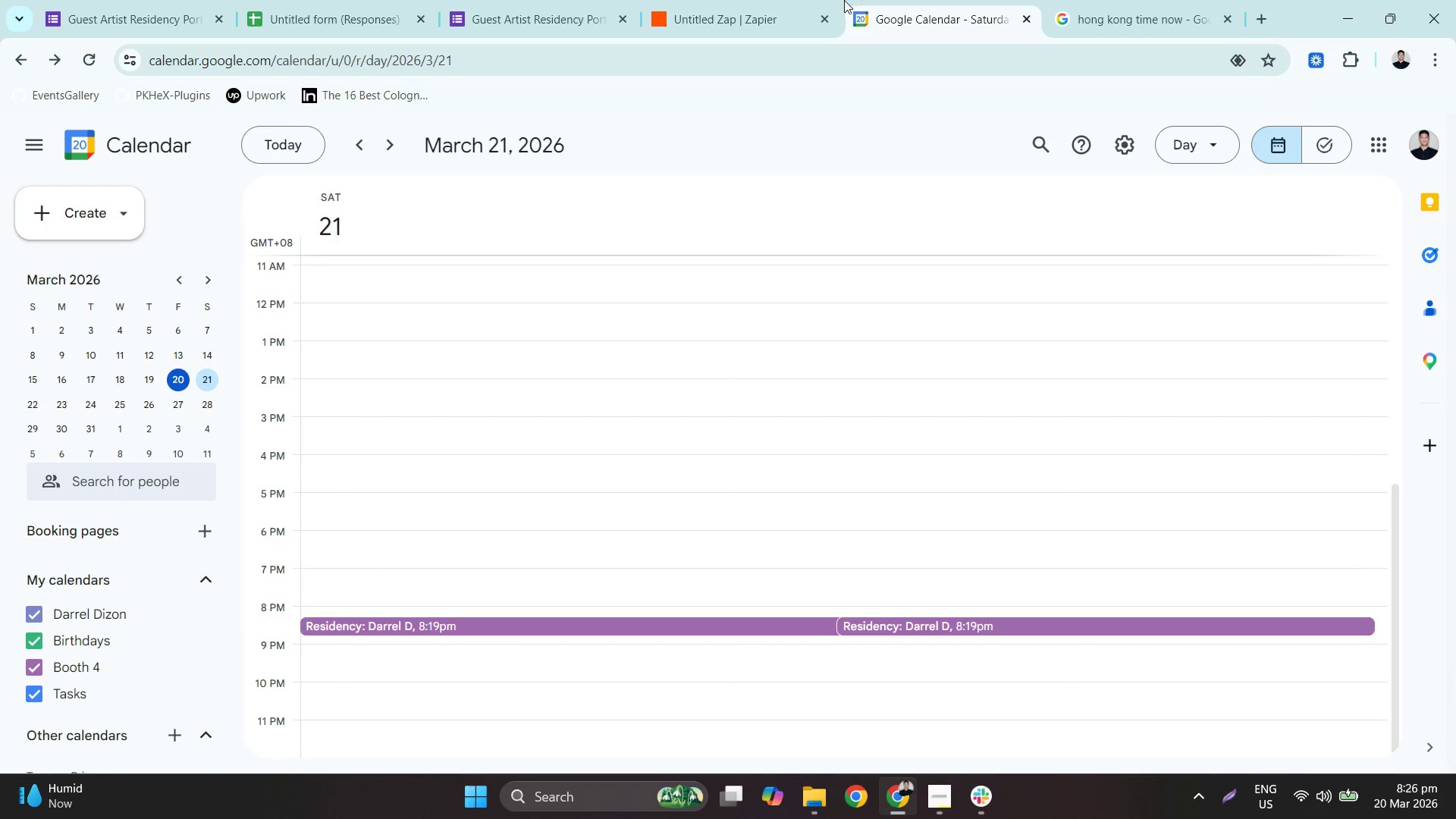 
double_click([816, 0])
 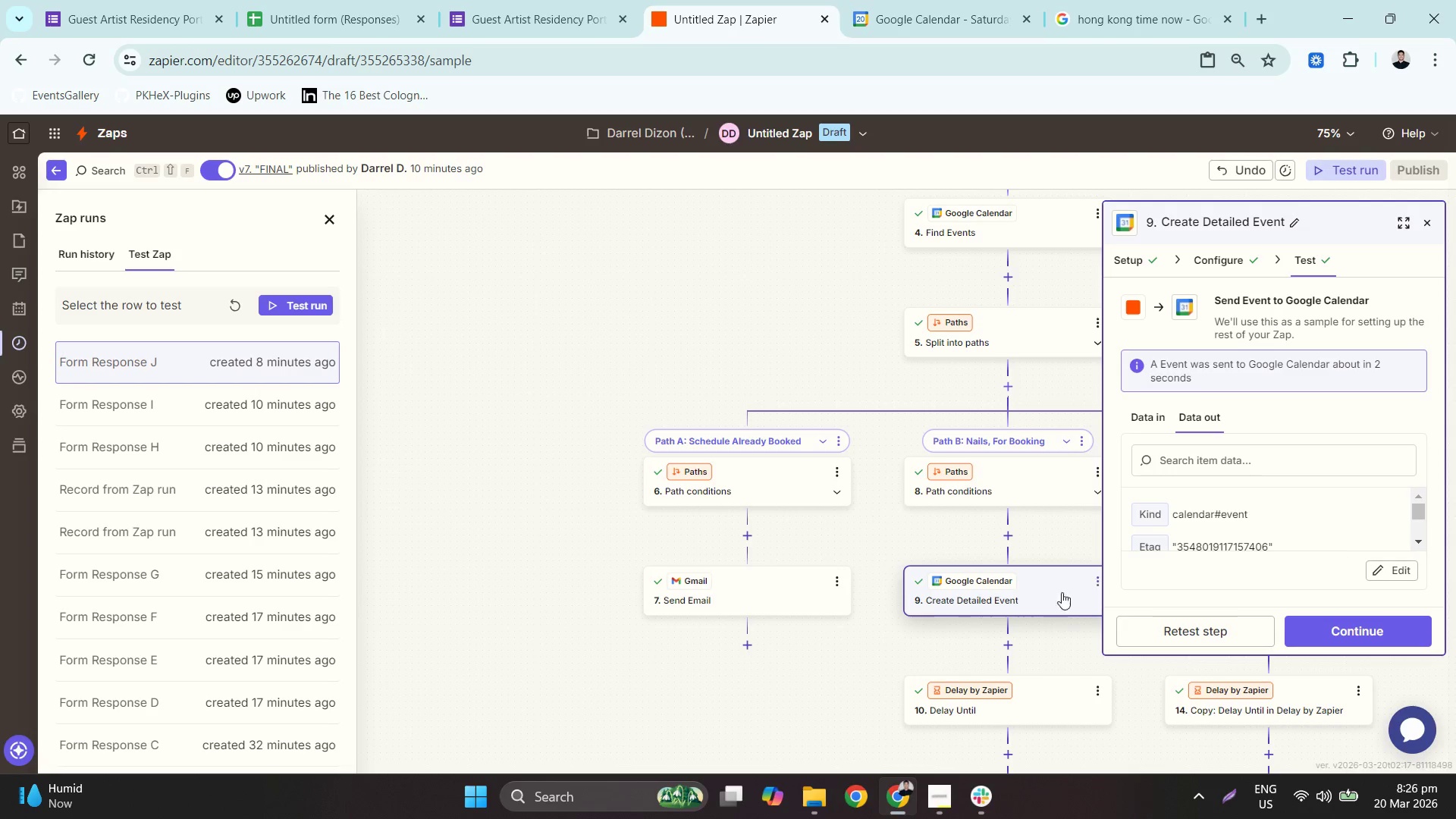 
left_click_drag(start_coordinate=[865, 657], to_coordinate=[728, 596])
 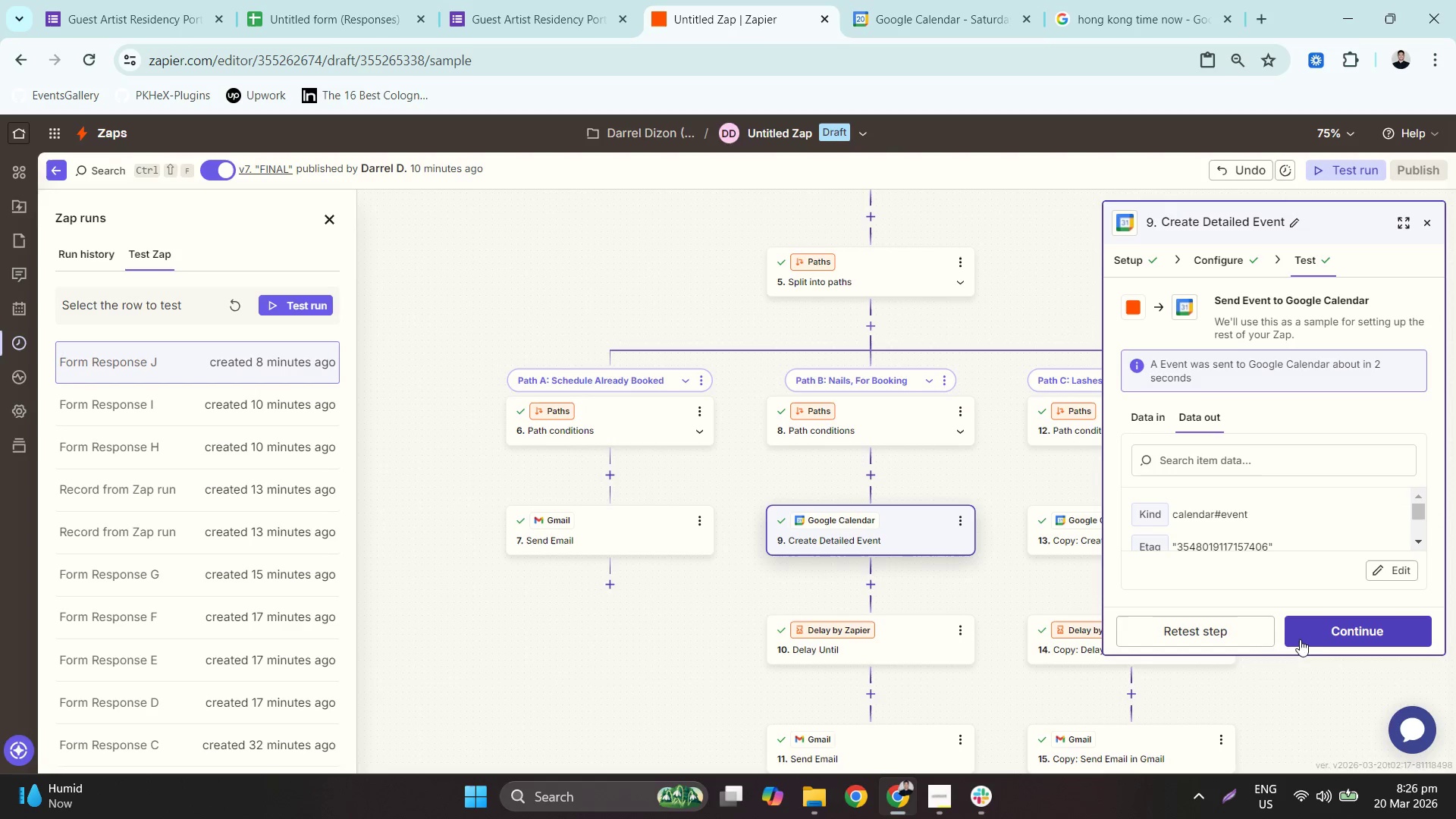 
left_click([1316, 638])
 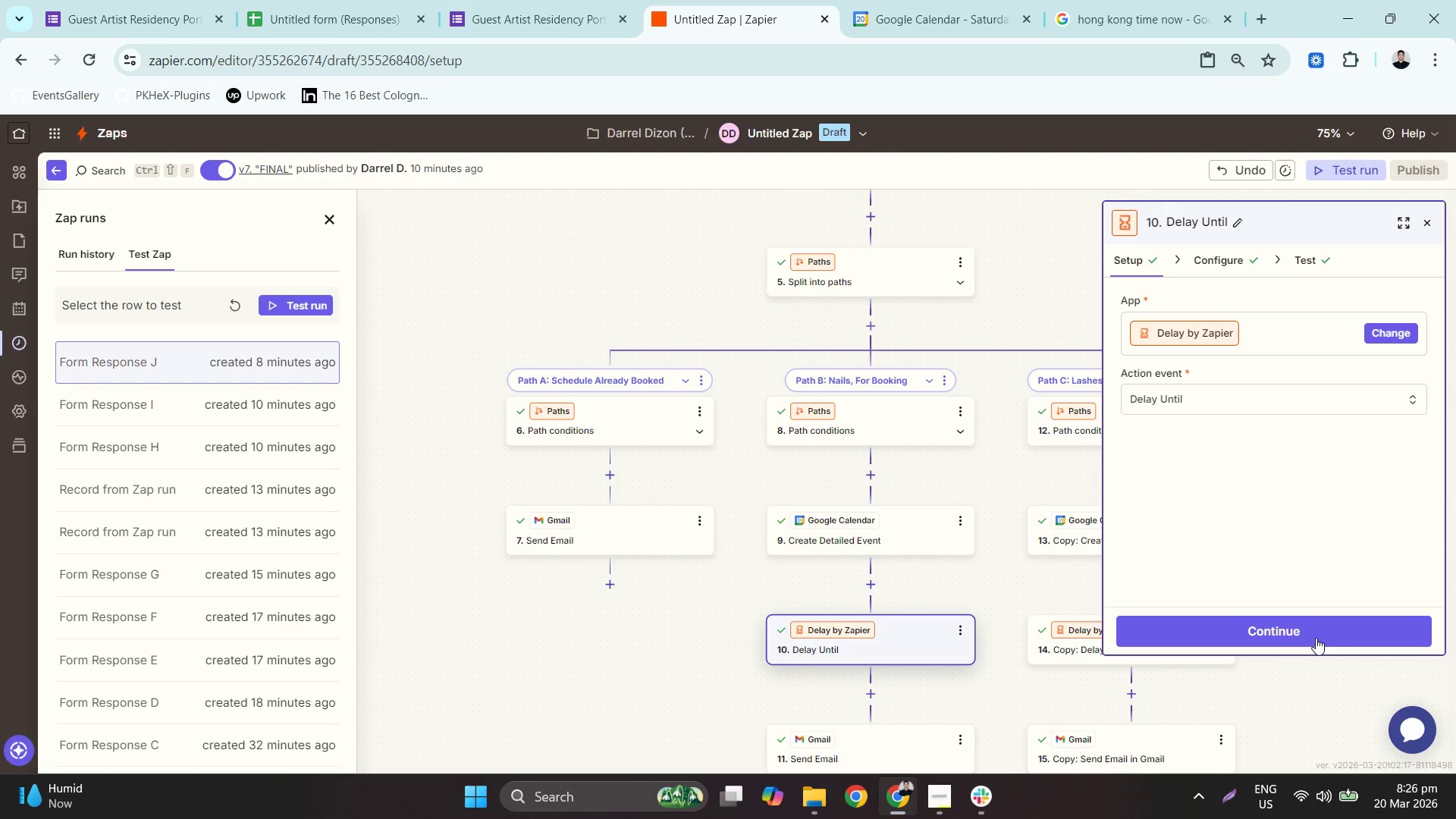 
left_click([1316, 638])
 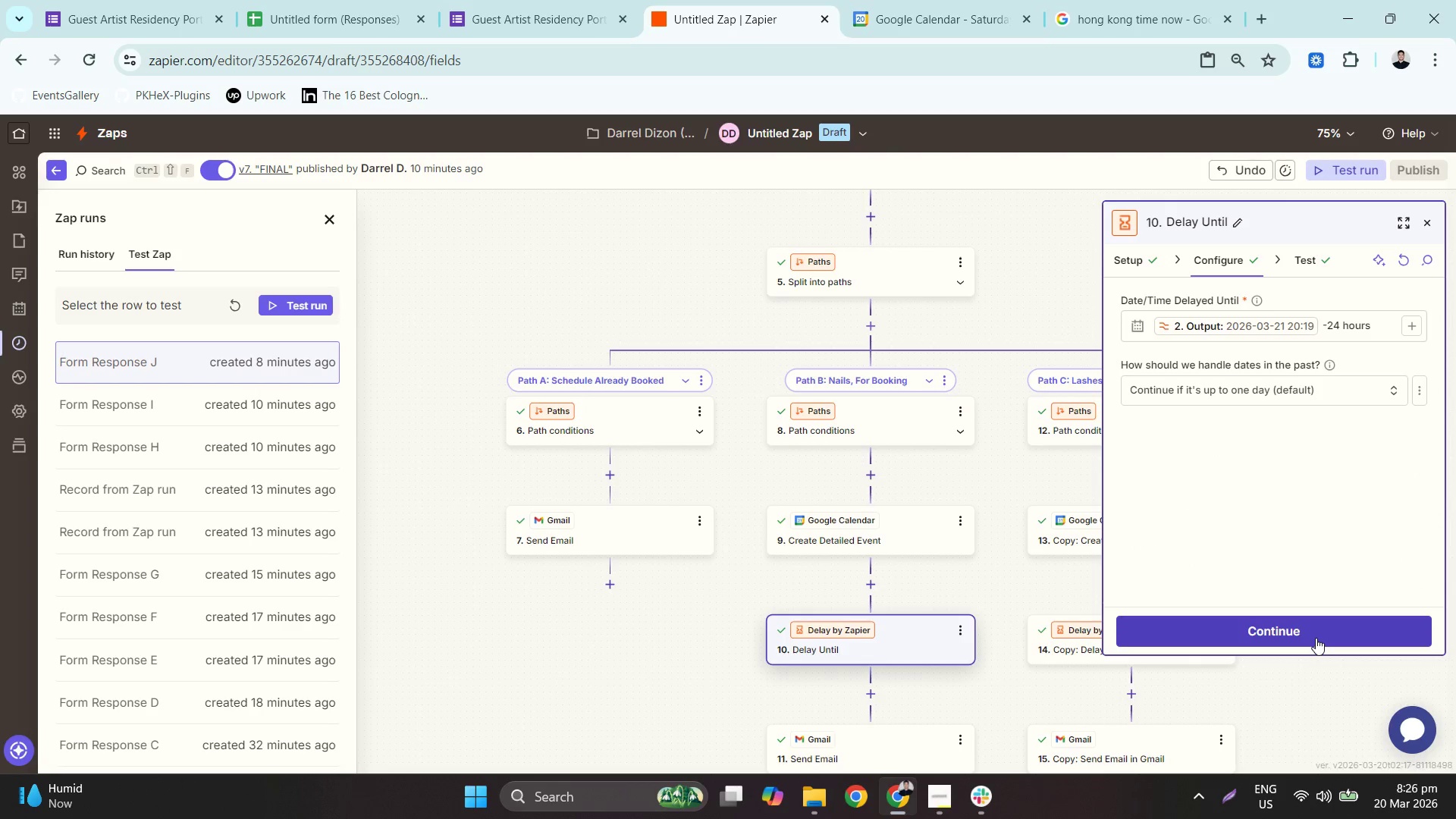 
left_click([1316, 637])
 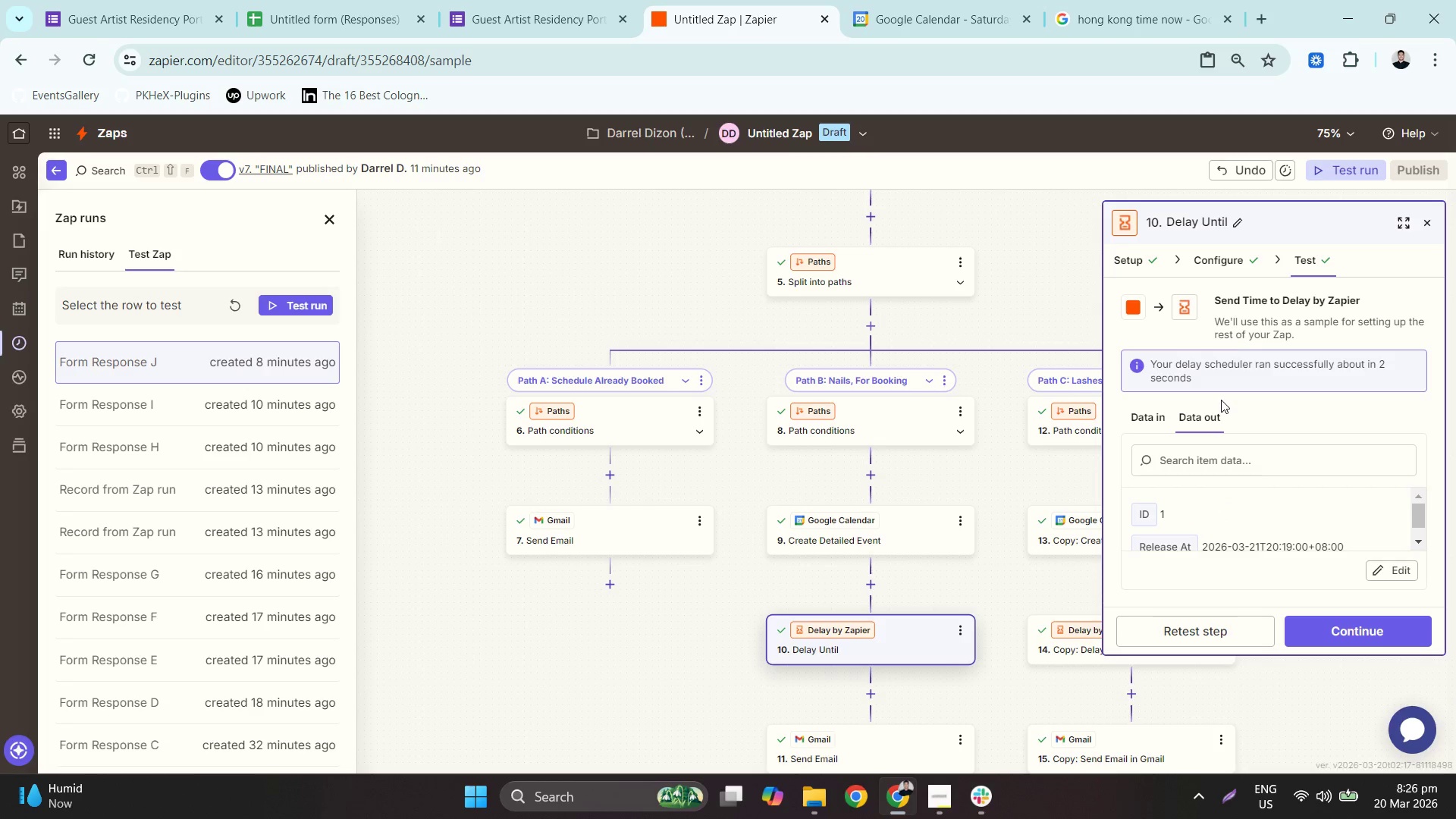 
wait(7.08)
 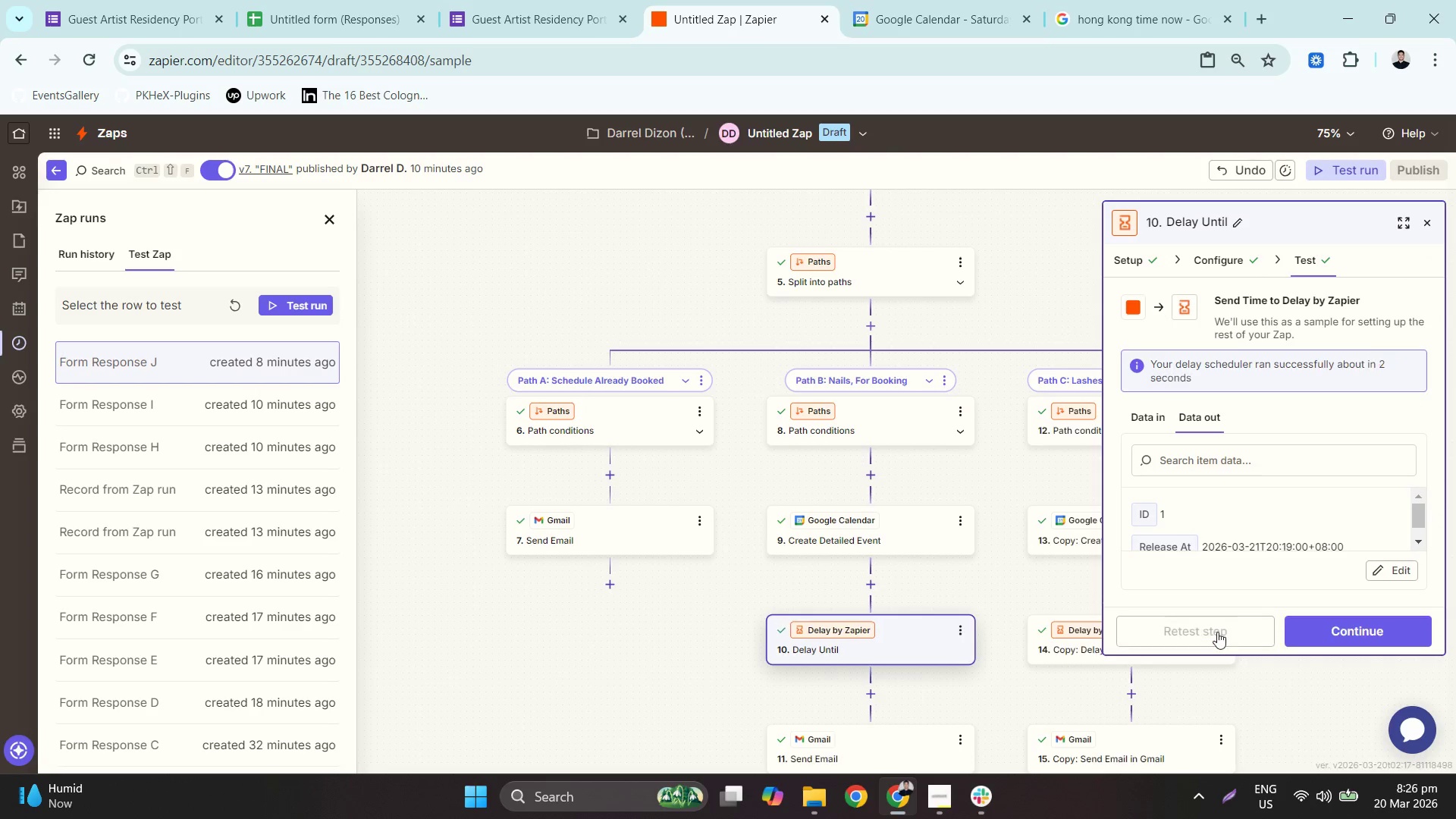 
mouse_move([1159, 400])
 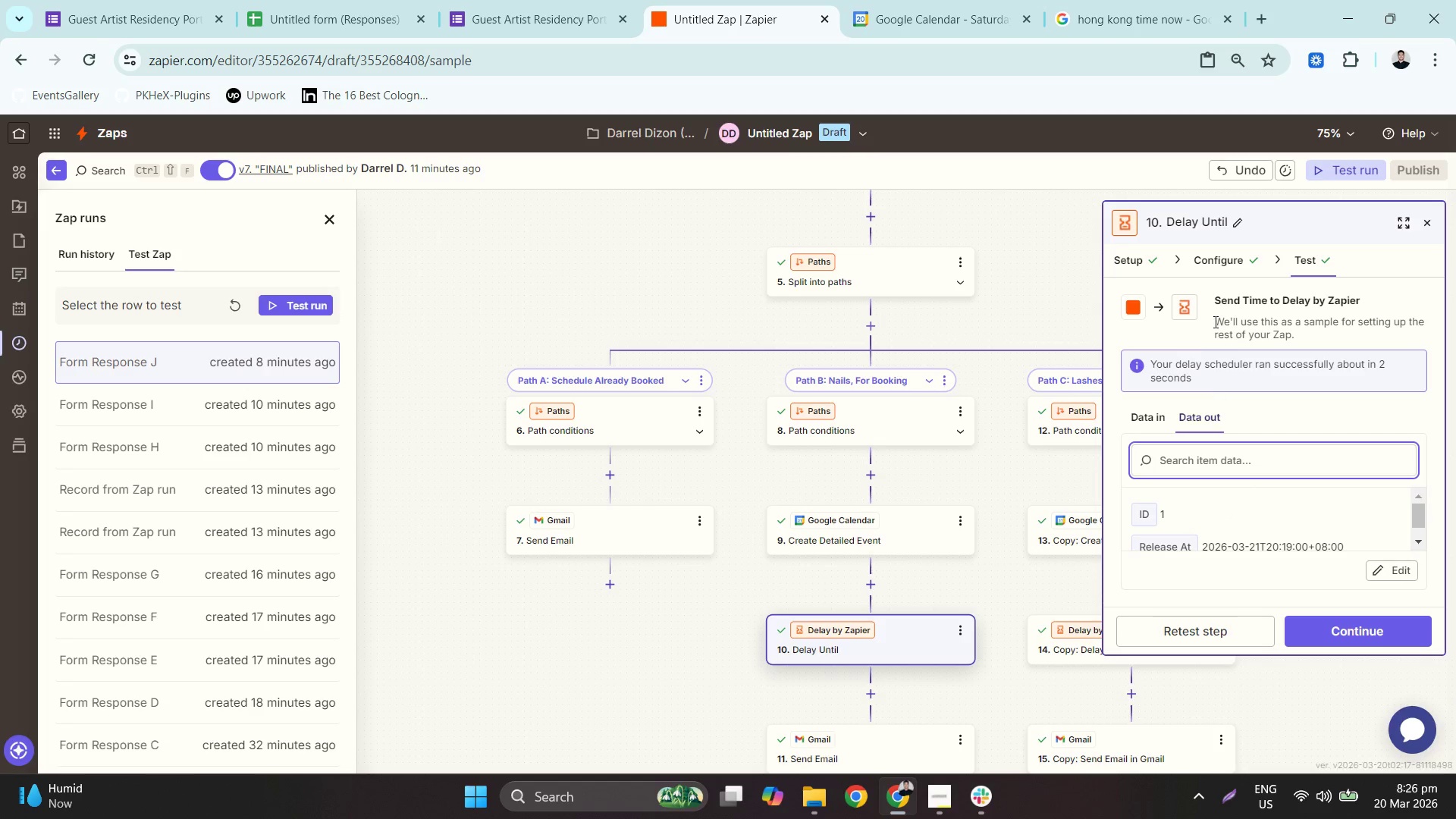 
left_click([1239, 250])
 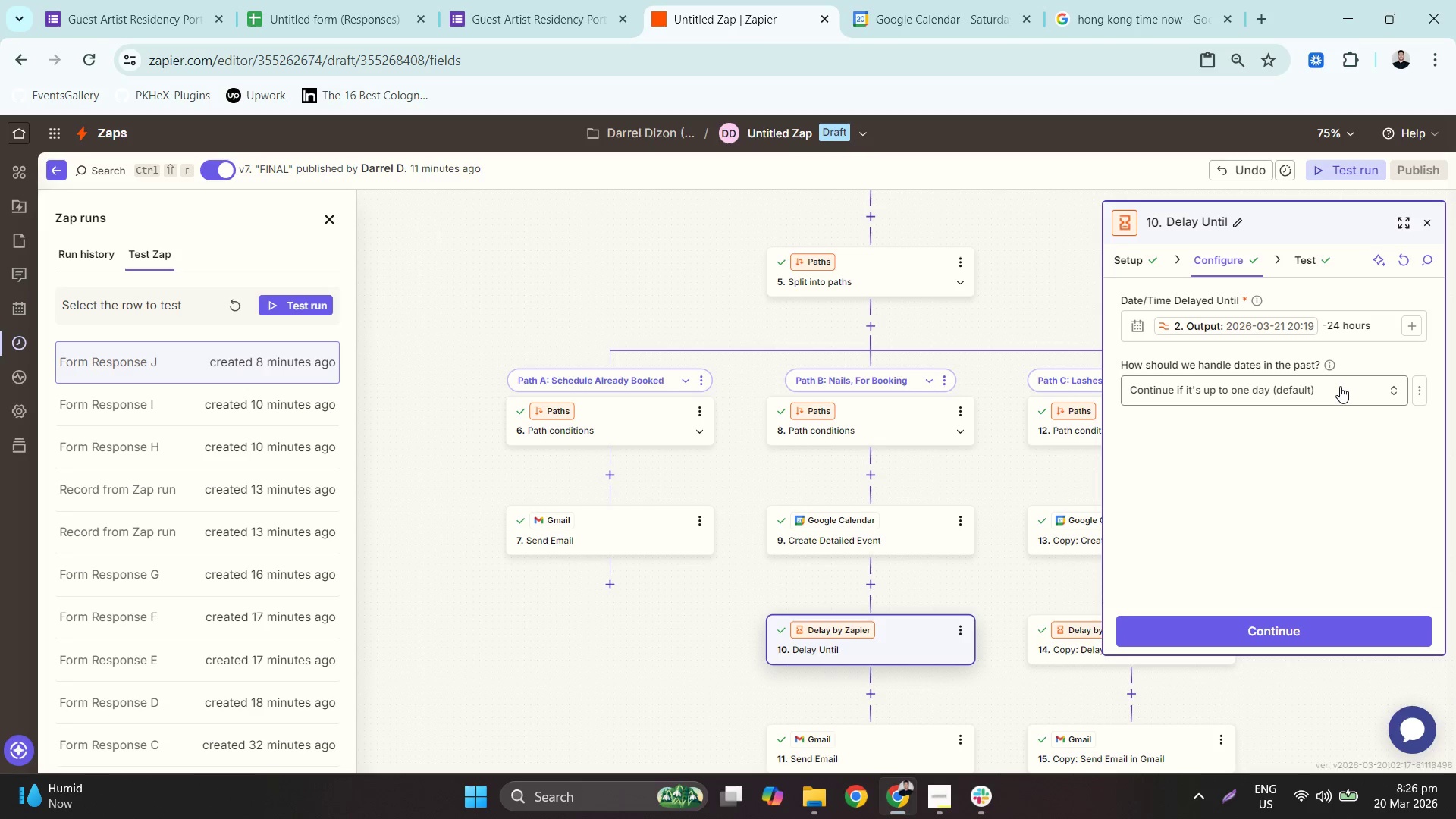 
wait(5.3)
 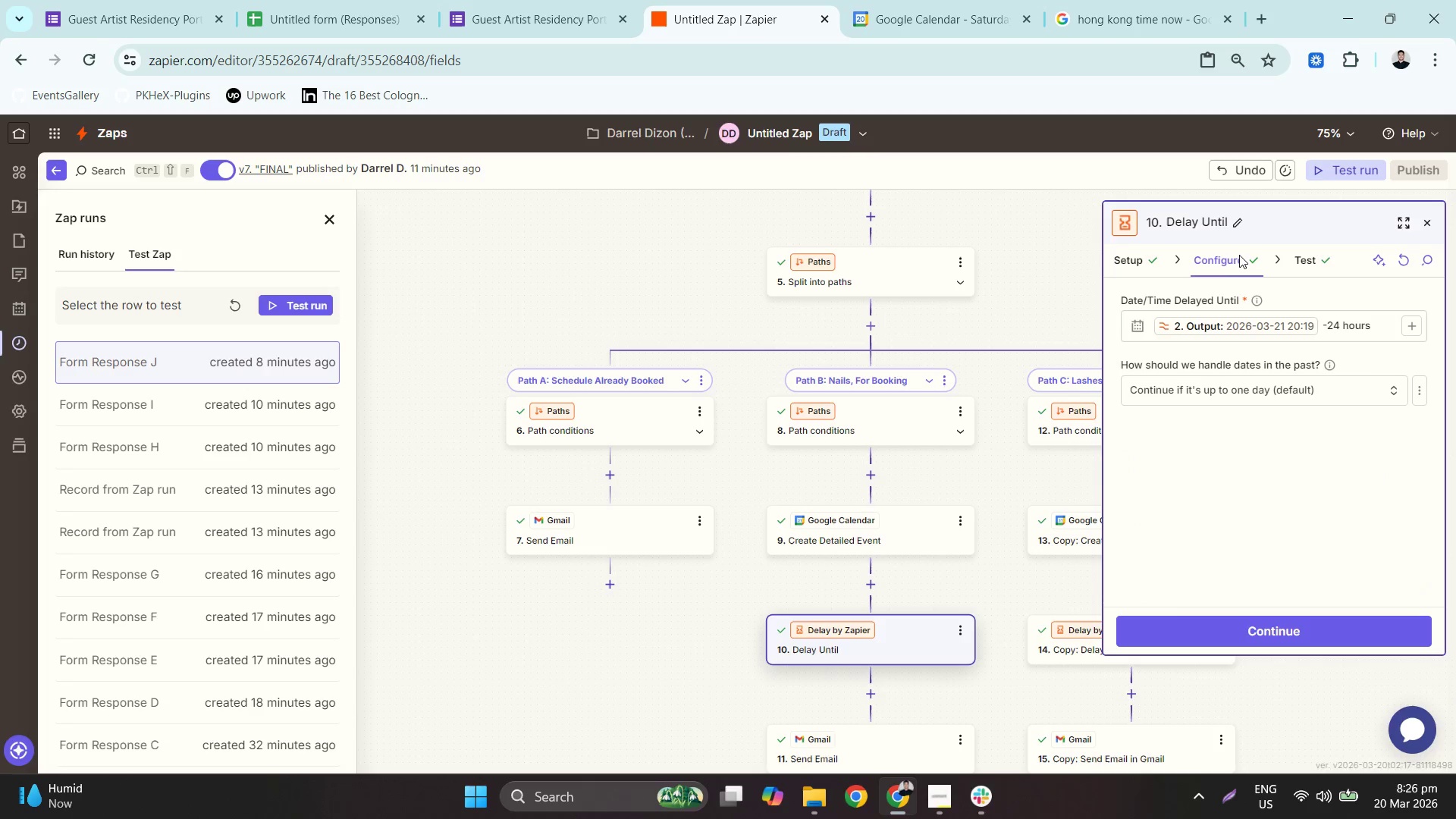 
left_click([1350, 394])
 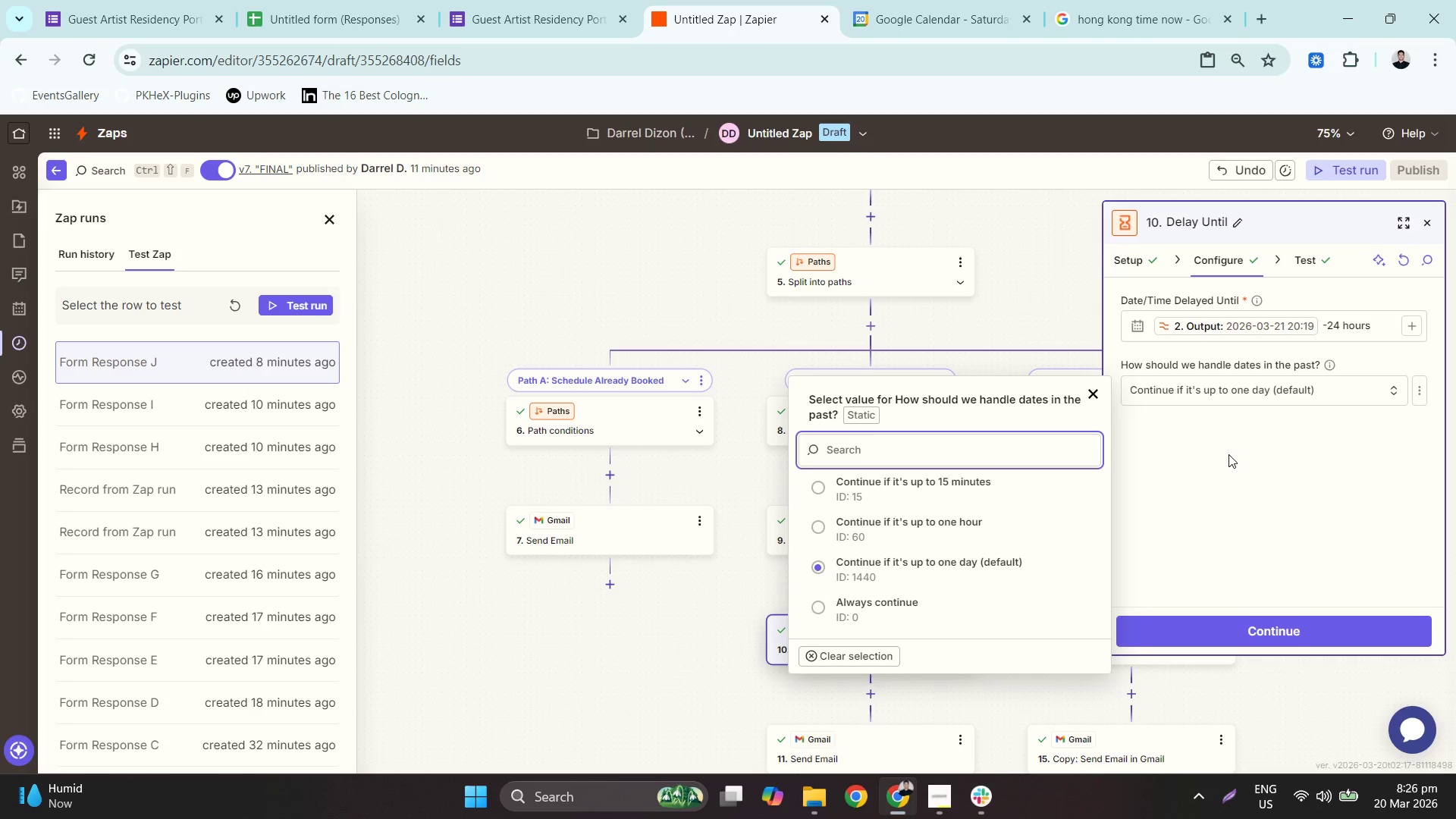 
wait(14.39)
 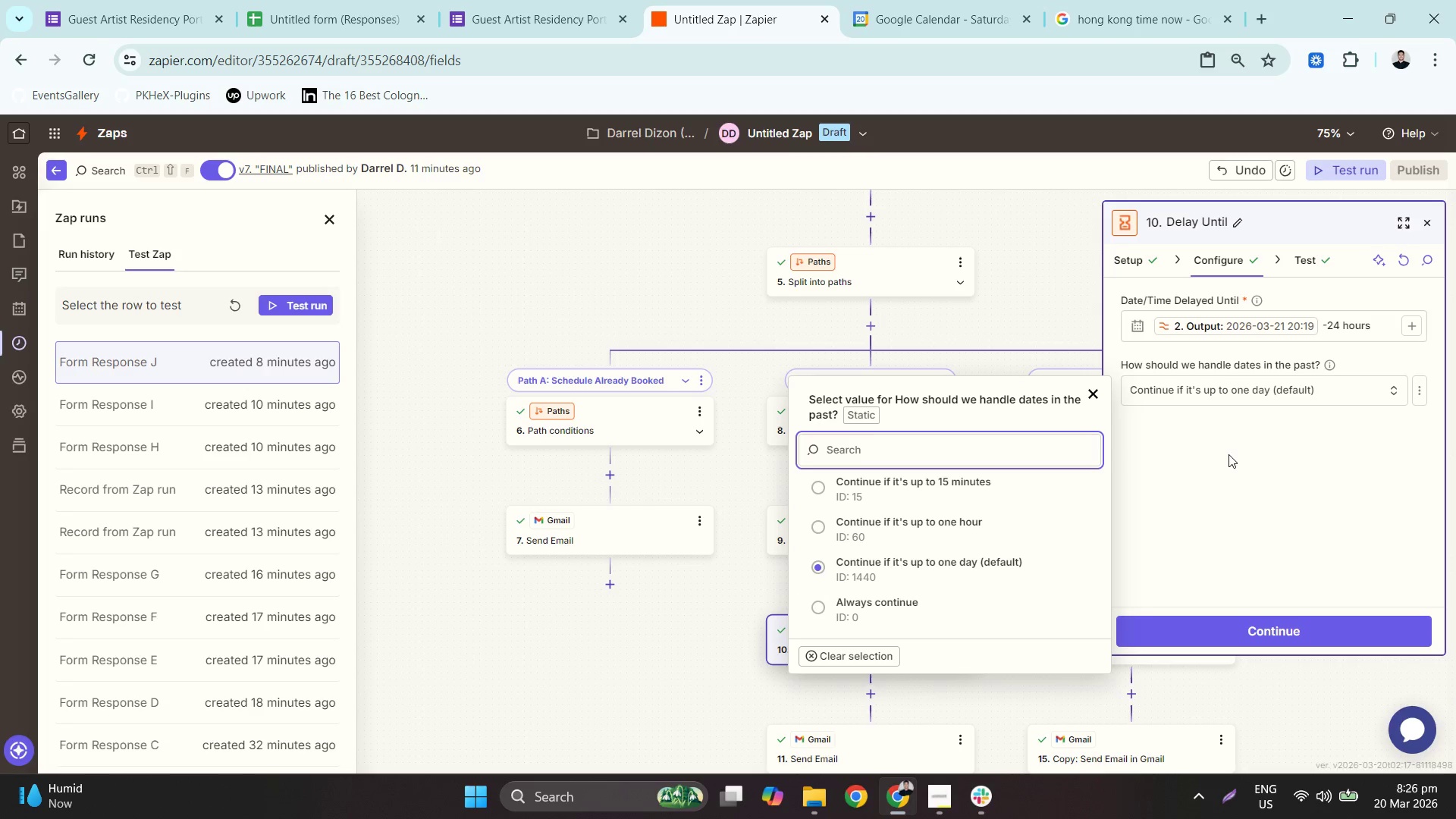 
left_click([1234, 632])
 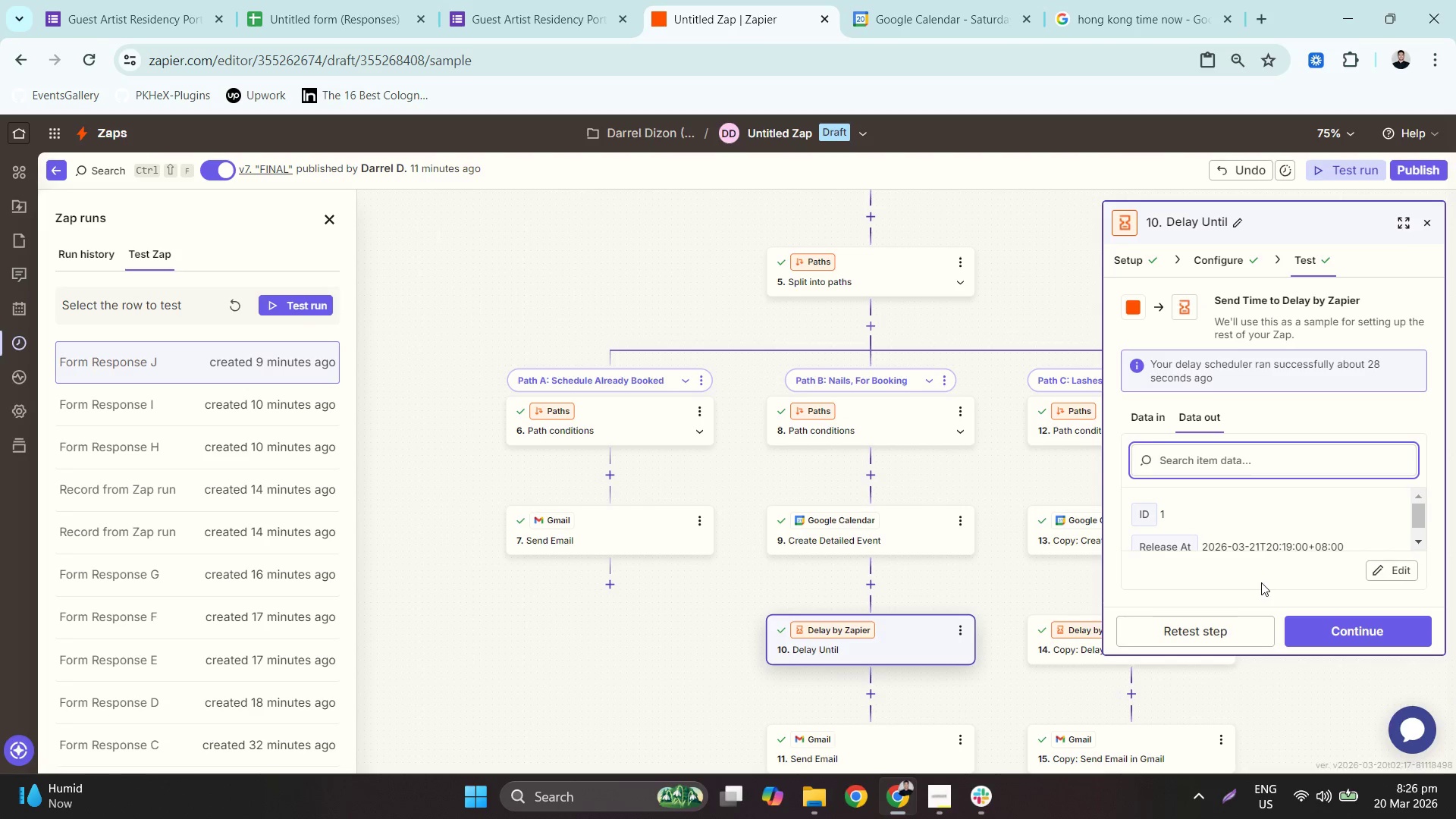 
left_click([1209, 629])
 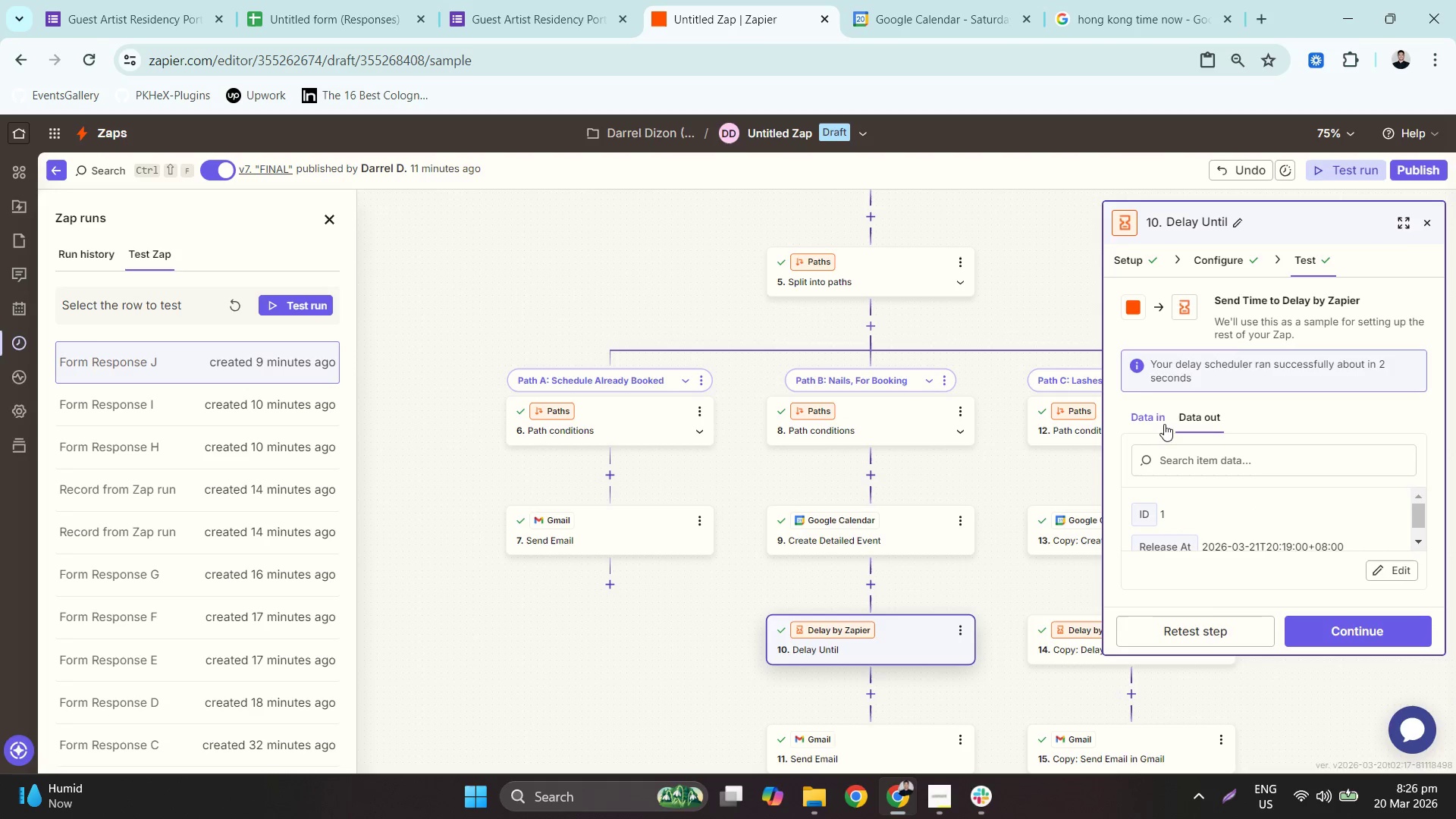 
double_click([1133, 419])
 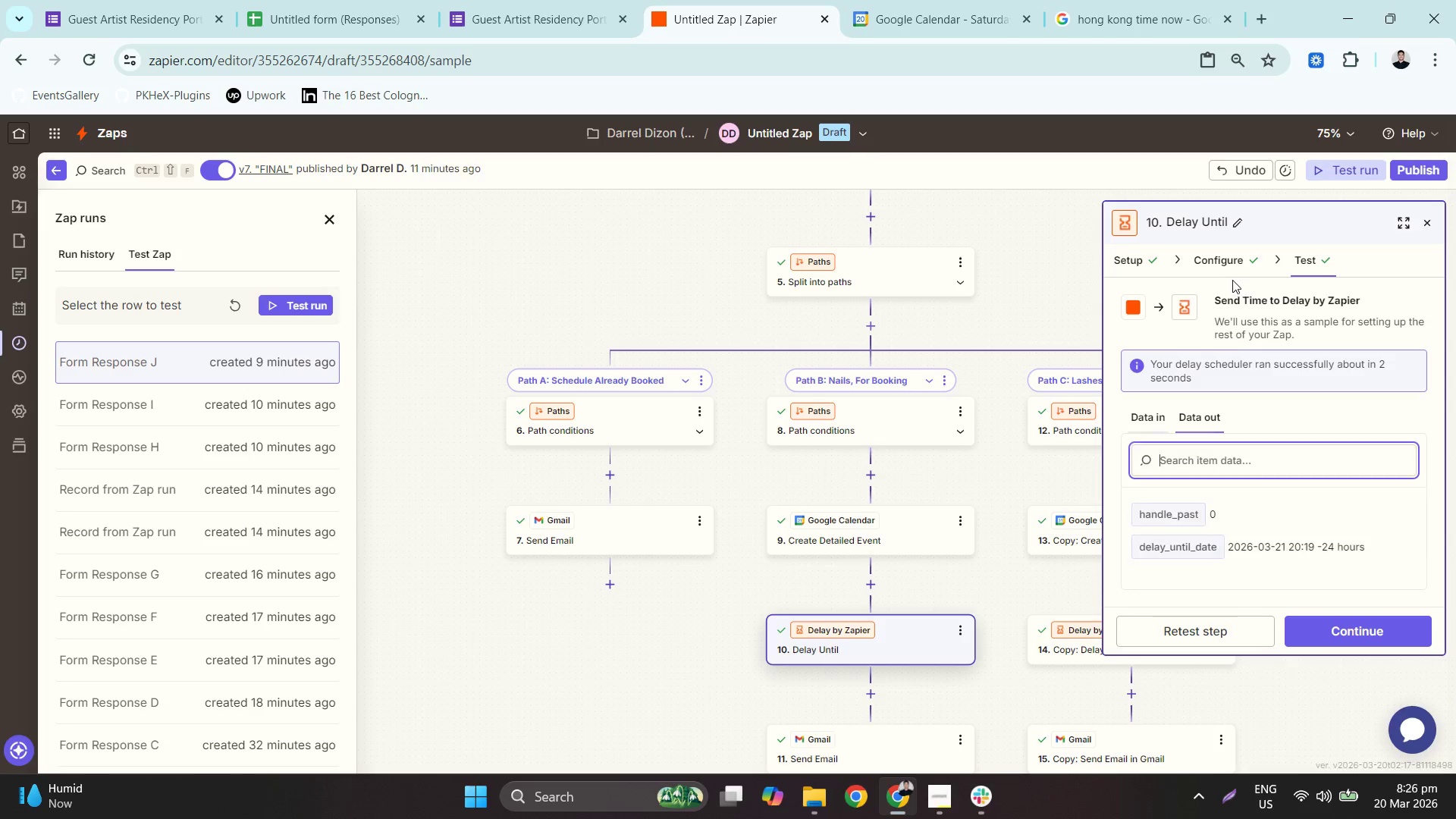 
left_click([1227, 265])
 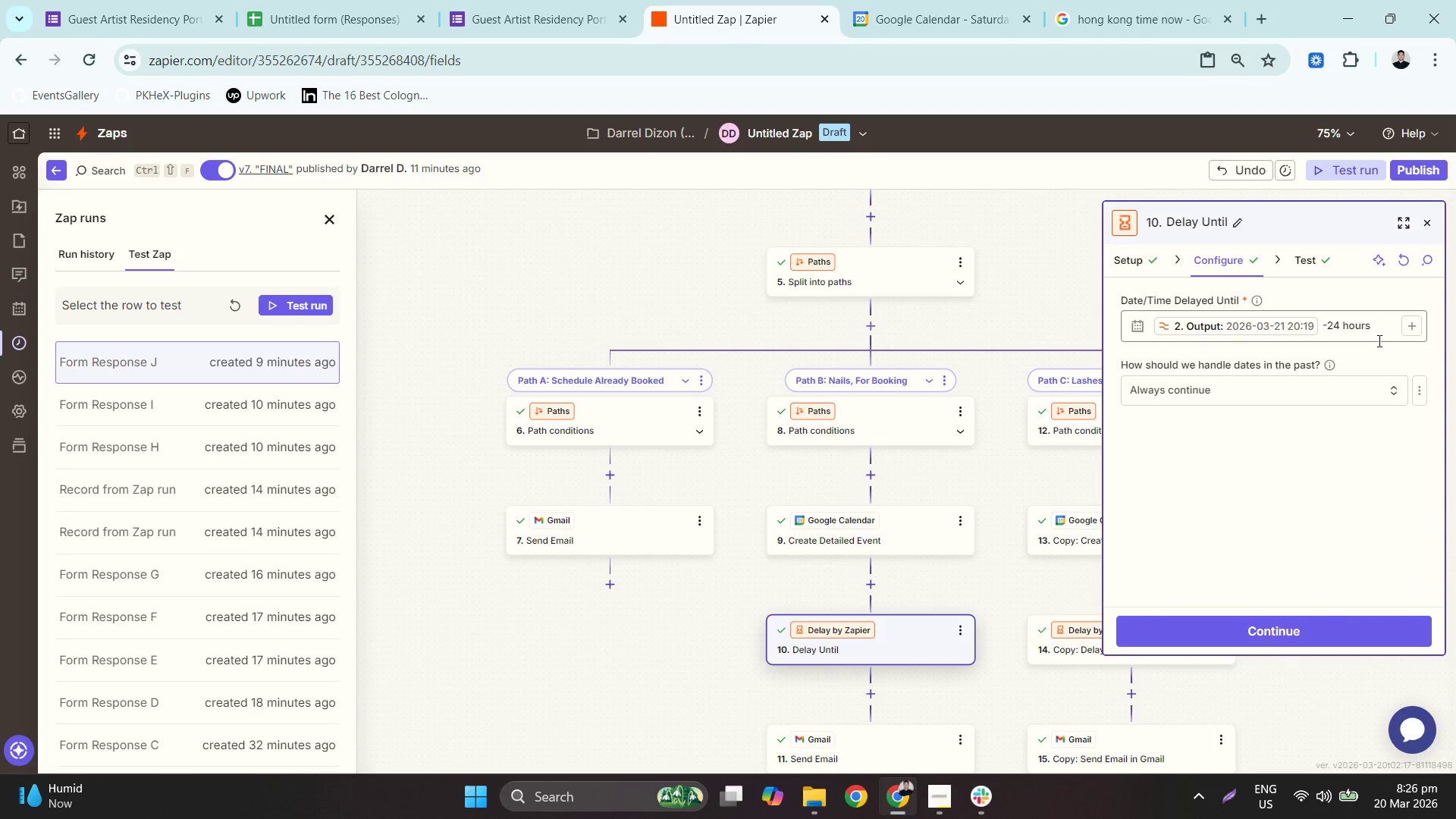 
wait(5.55)
 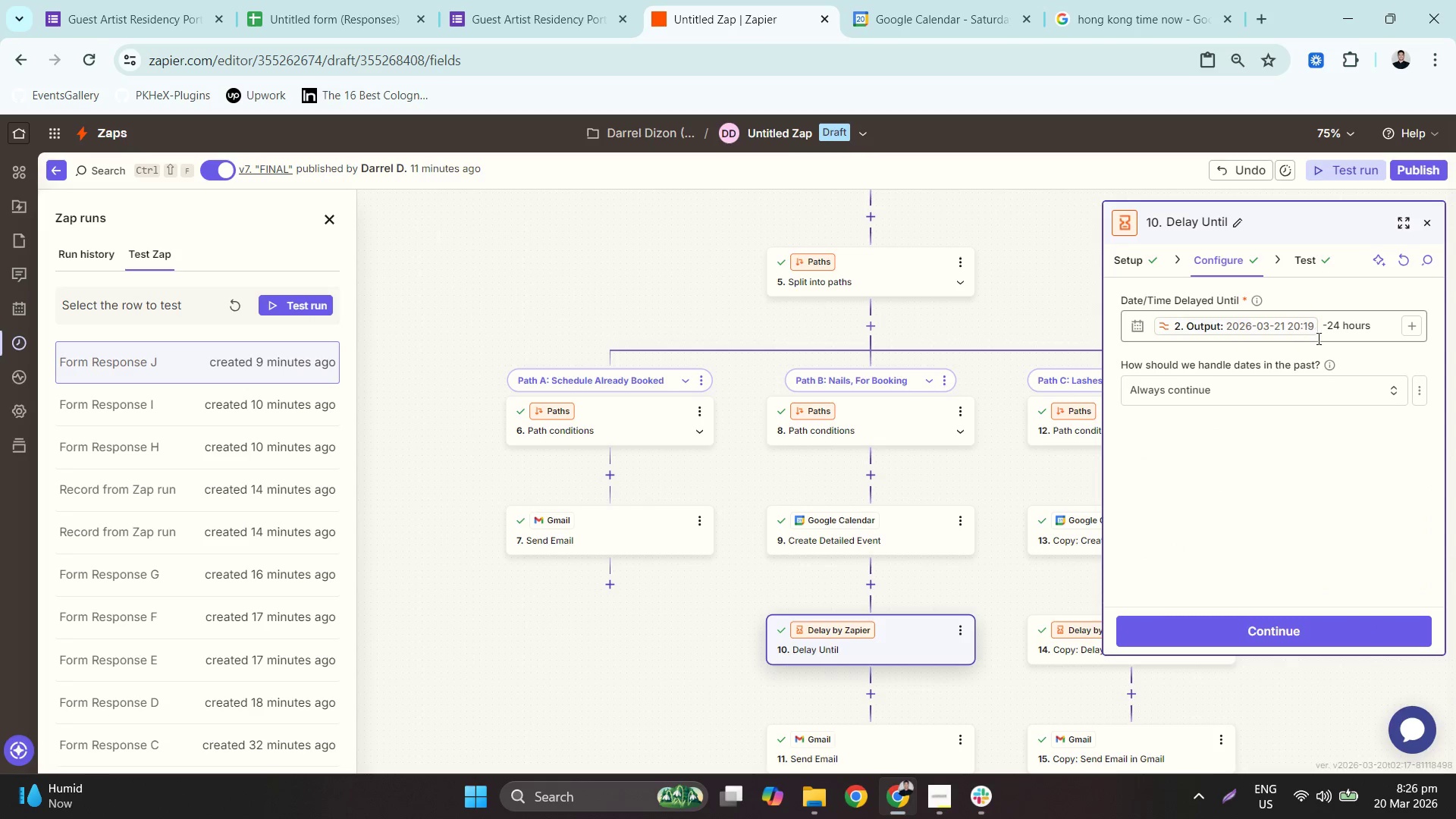 
left_click([1358, 339])
 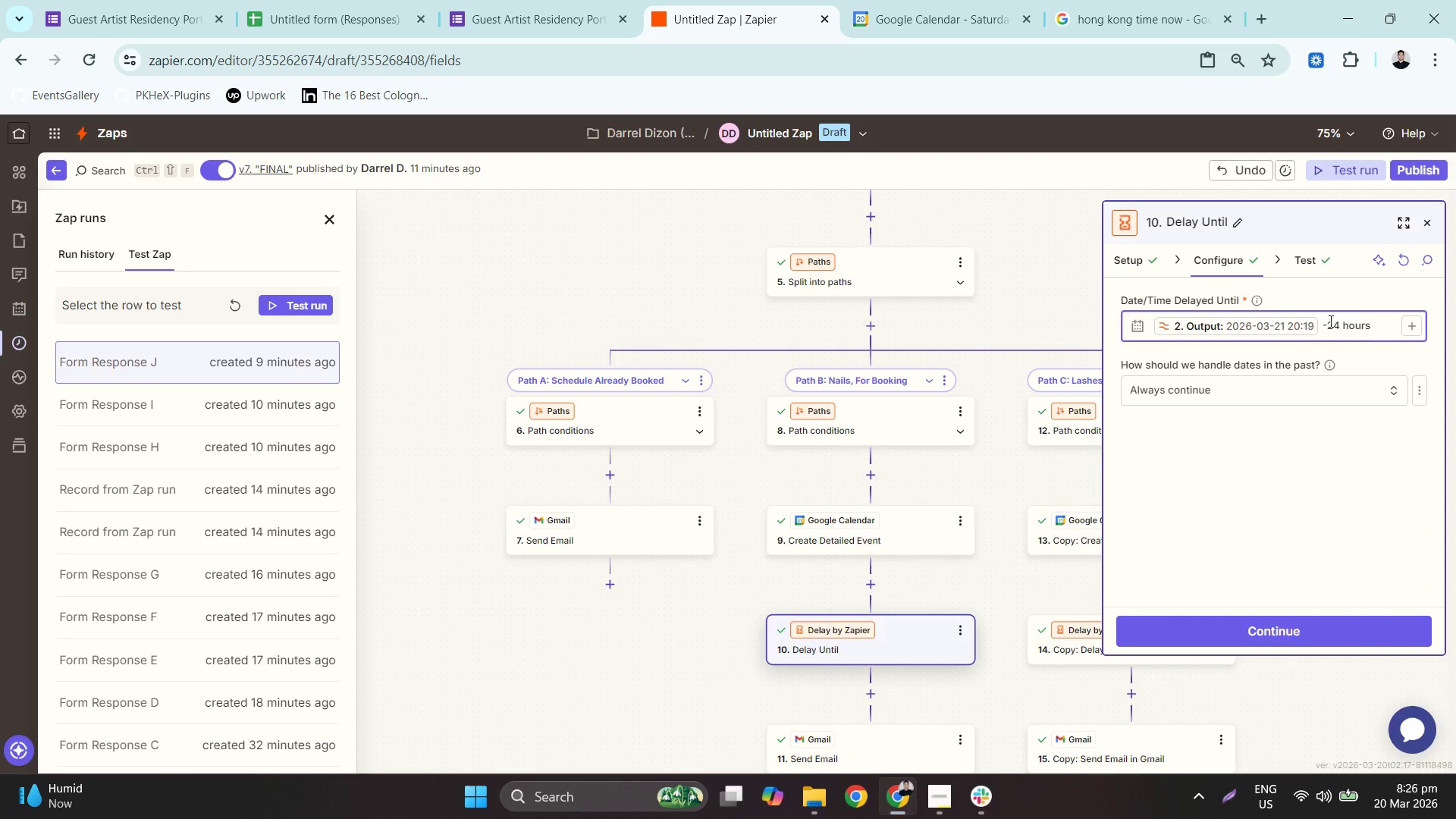 
left_click([1302, 257])
 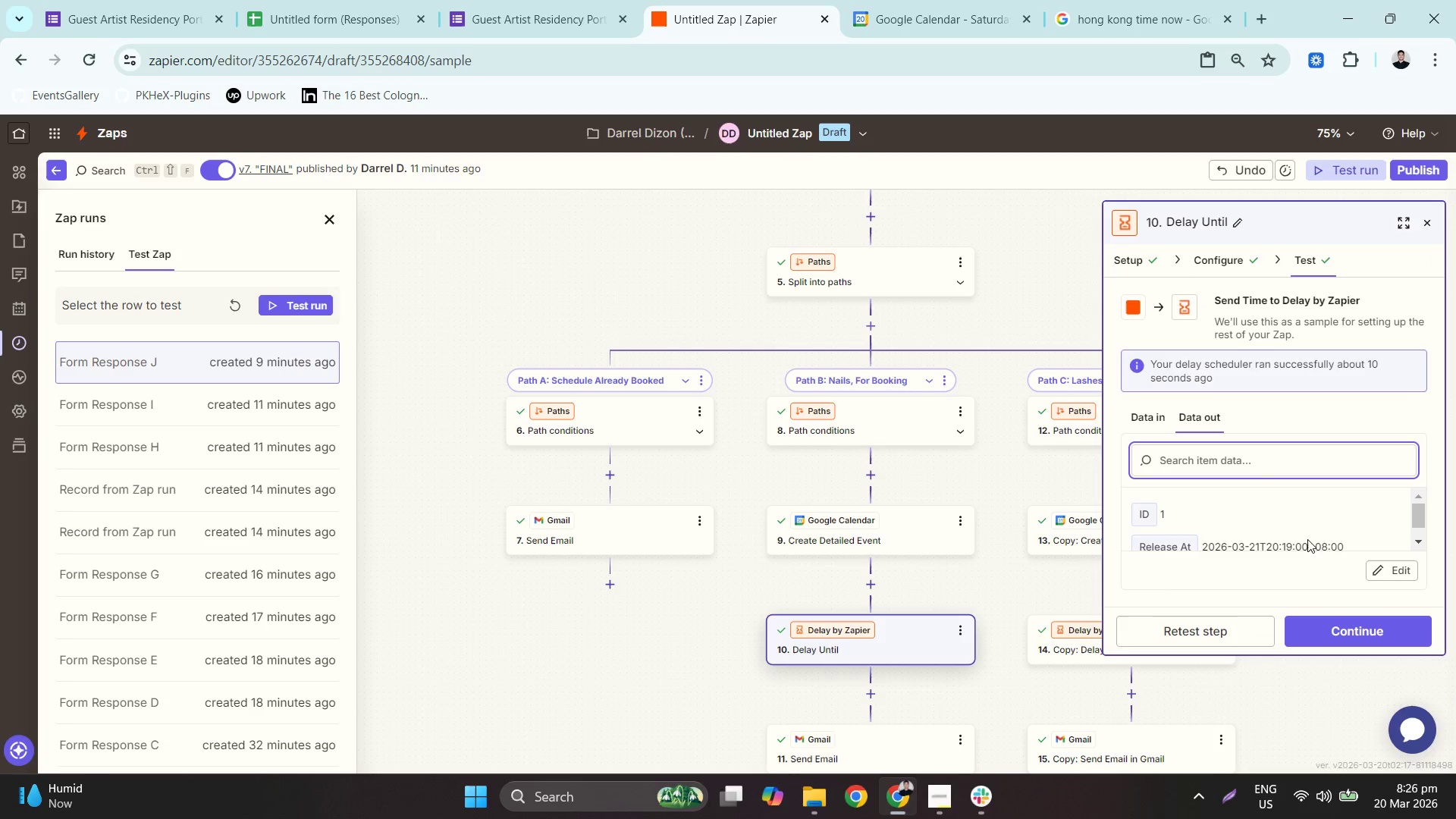 
scroll: coordinate [1018, 606], scroll_direction: down, amount: 4.0
 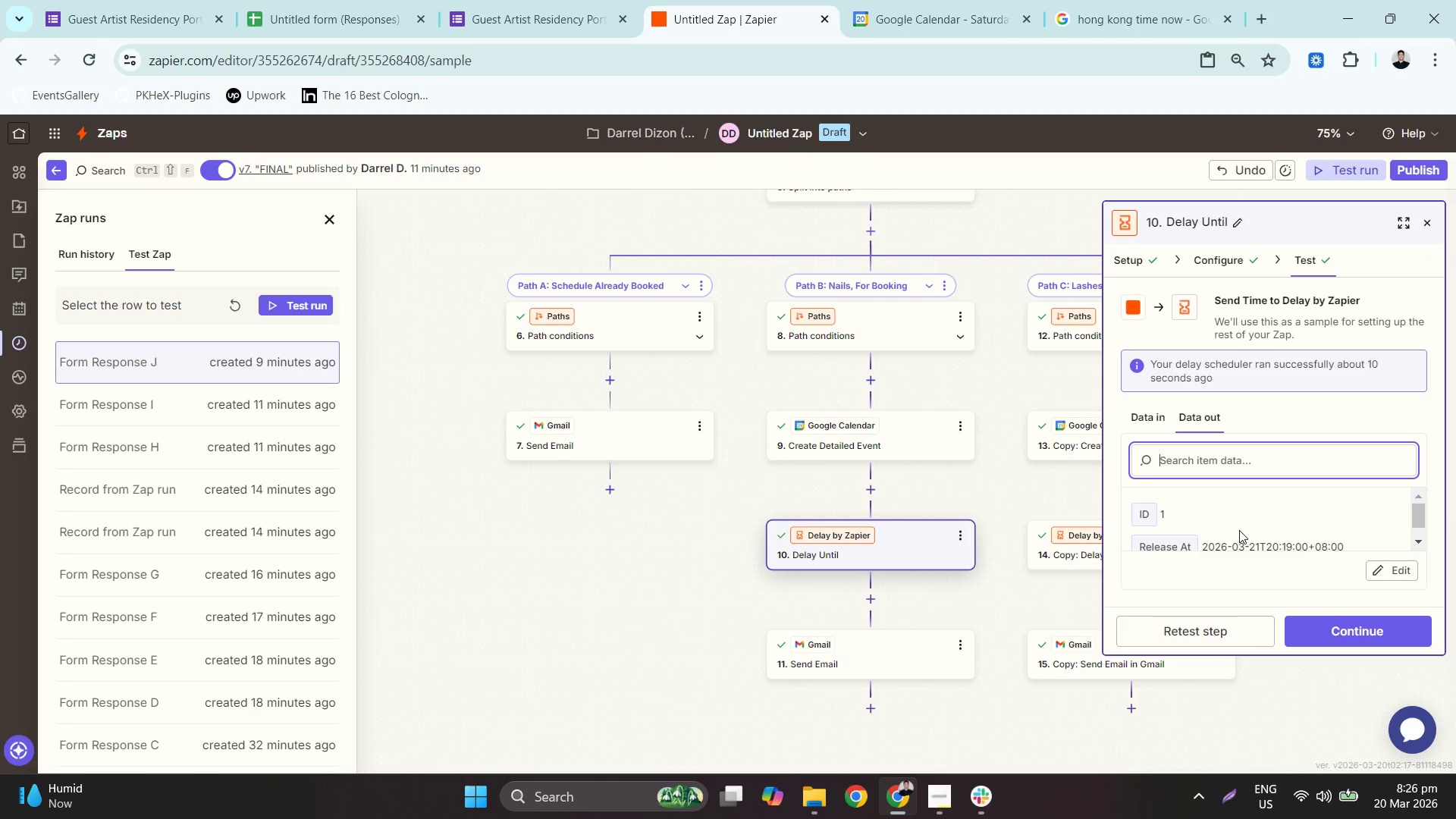 
left_click([1231, 626])
 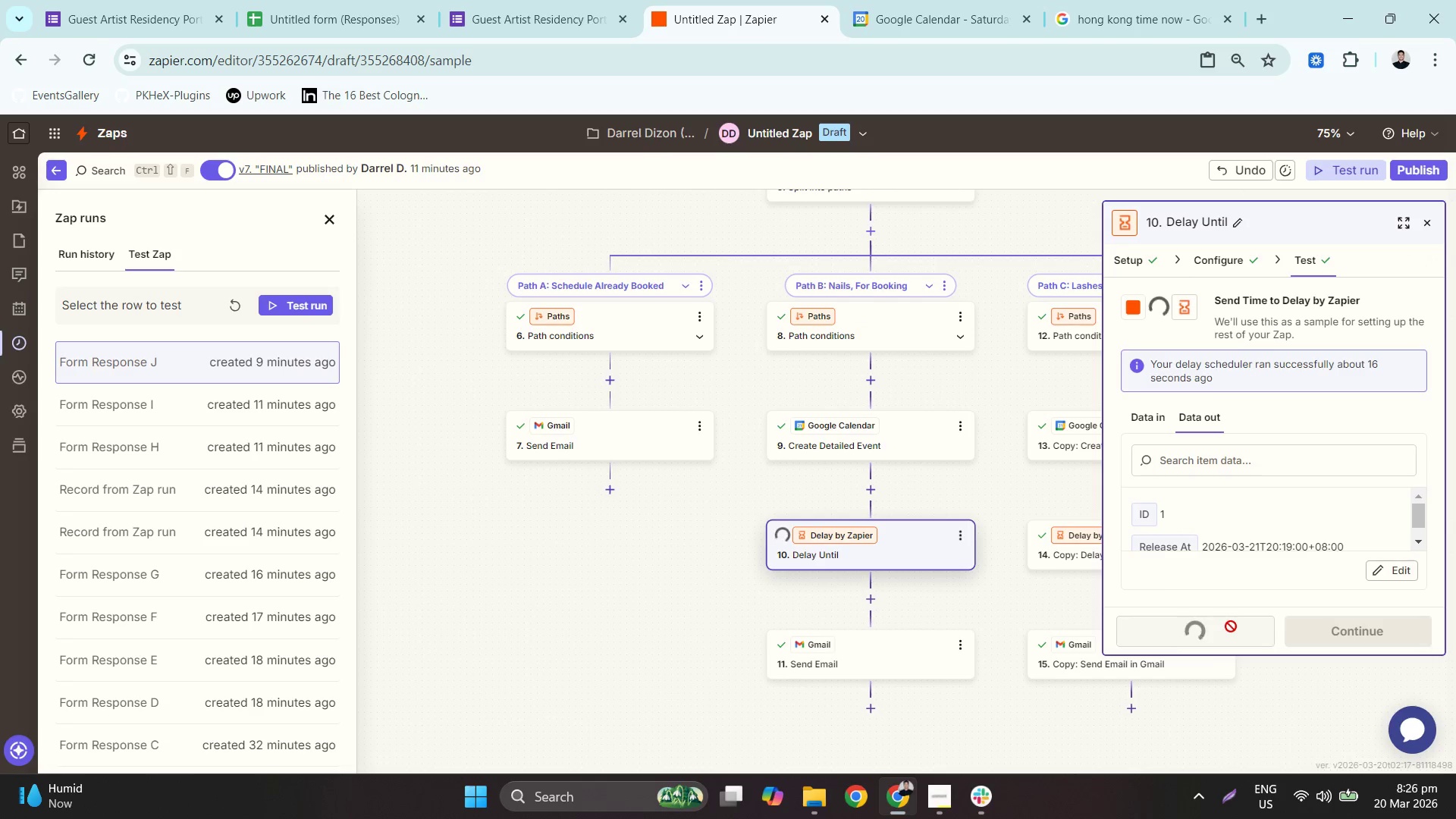 
mouse_move([1251, 621])
 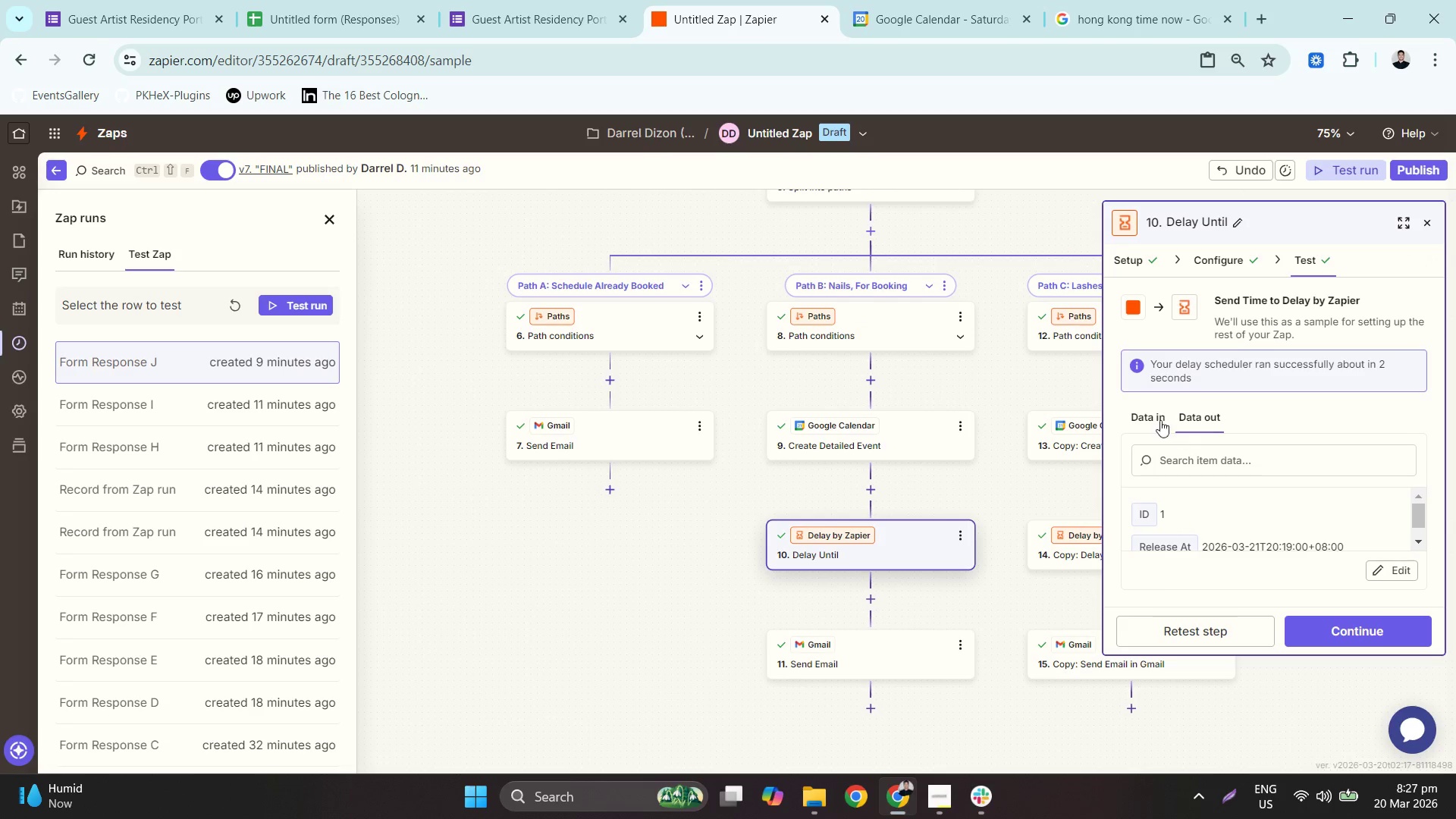 
left_click([1154, 413])
 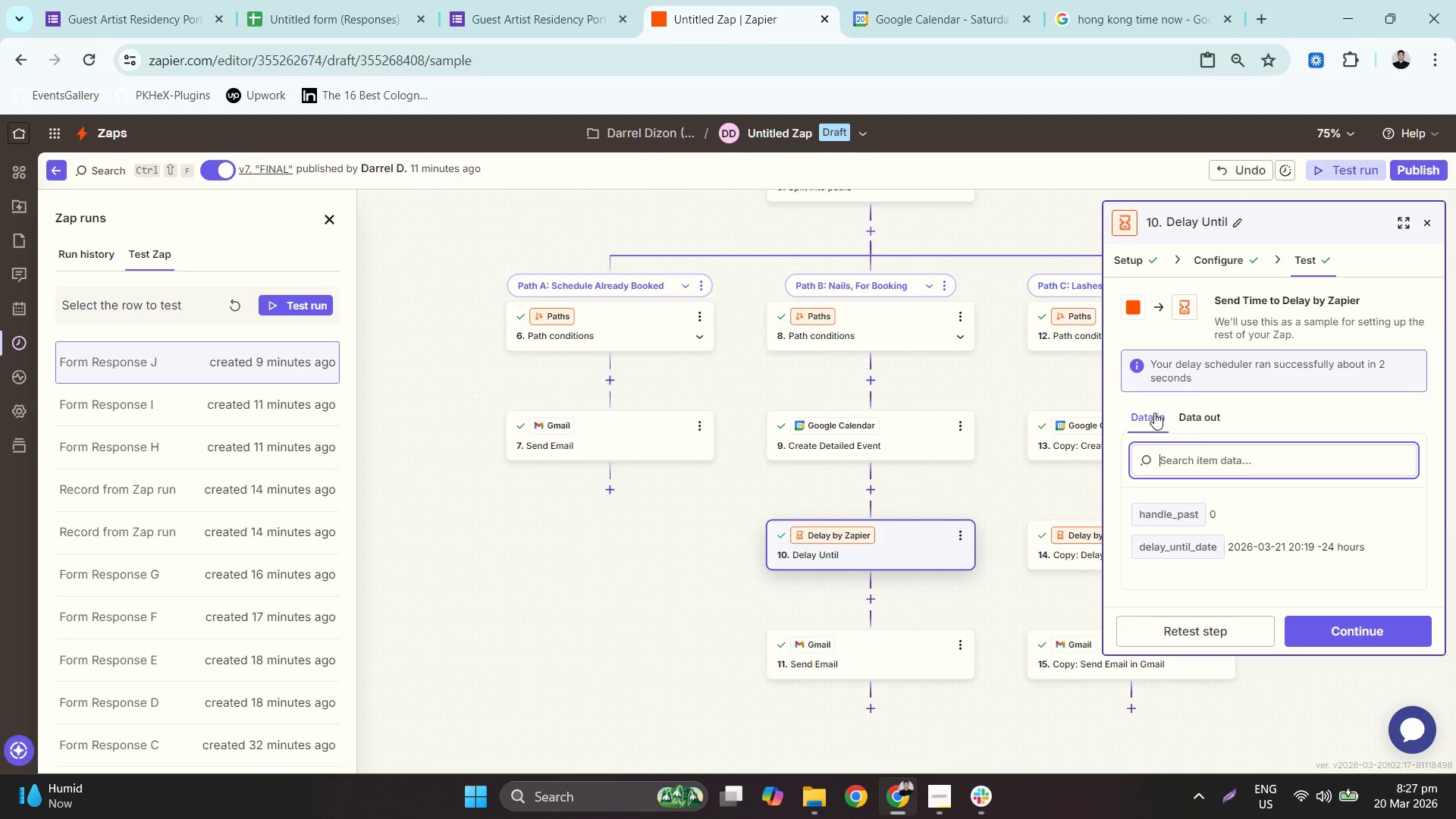 
left_click([1213, 422])
 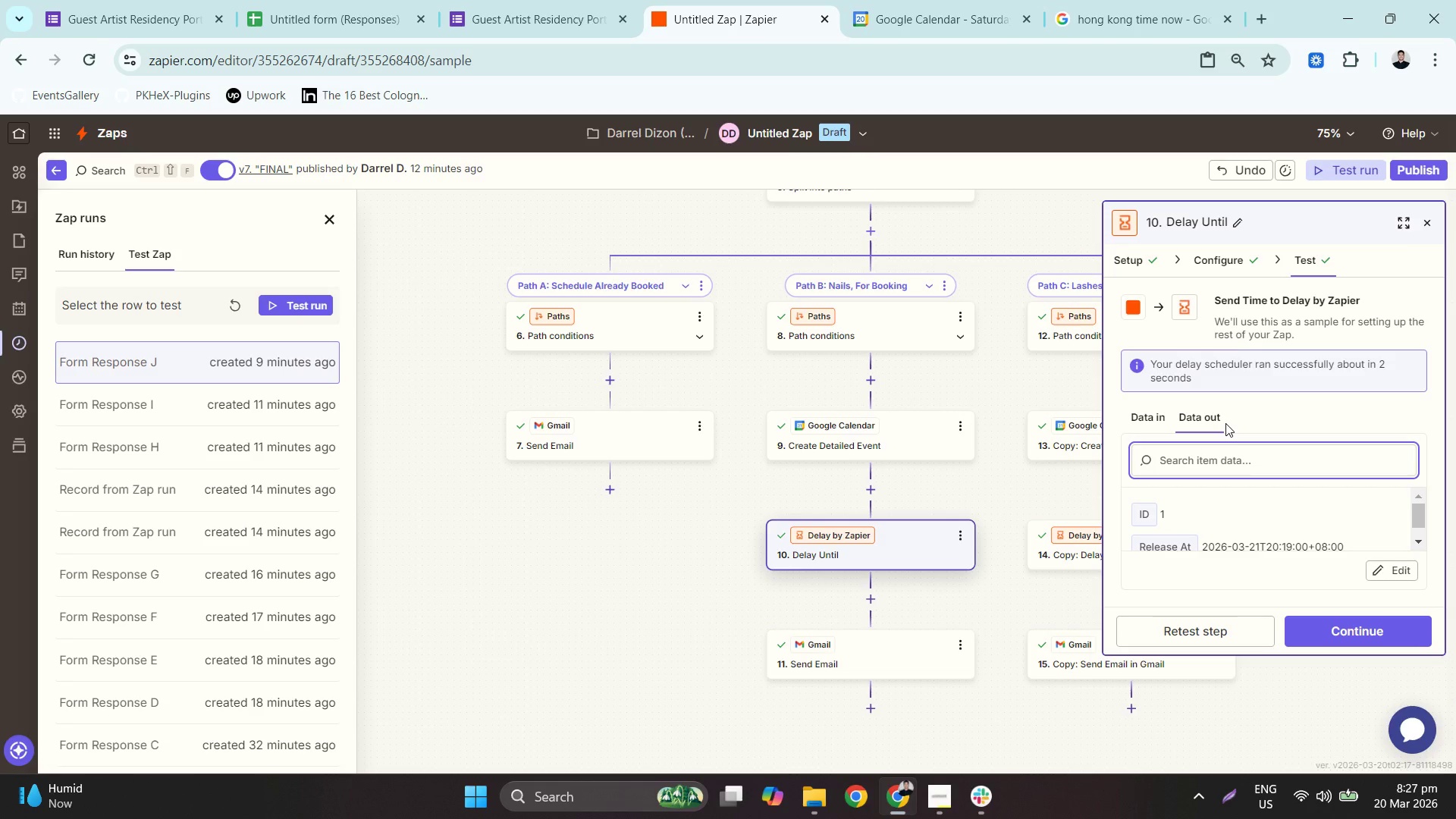 
wait(30.31)
 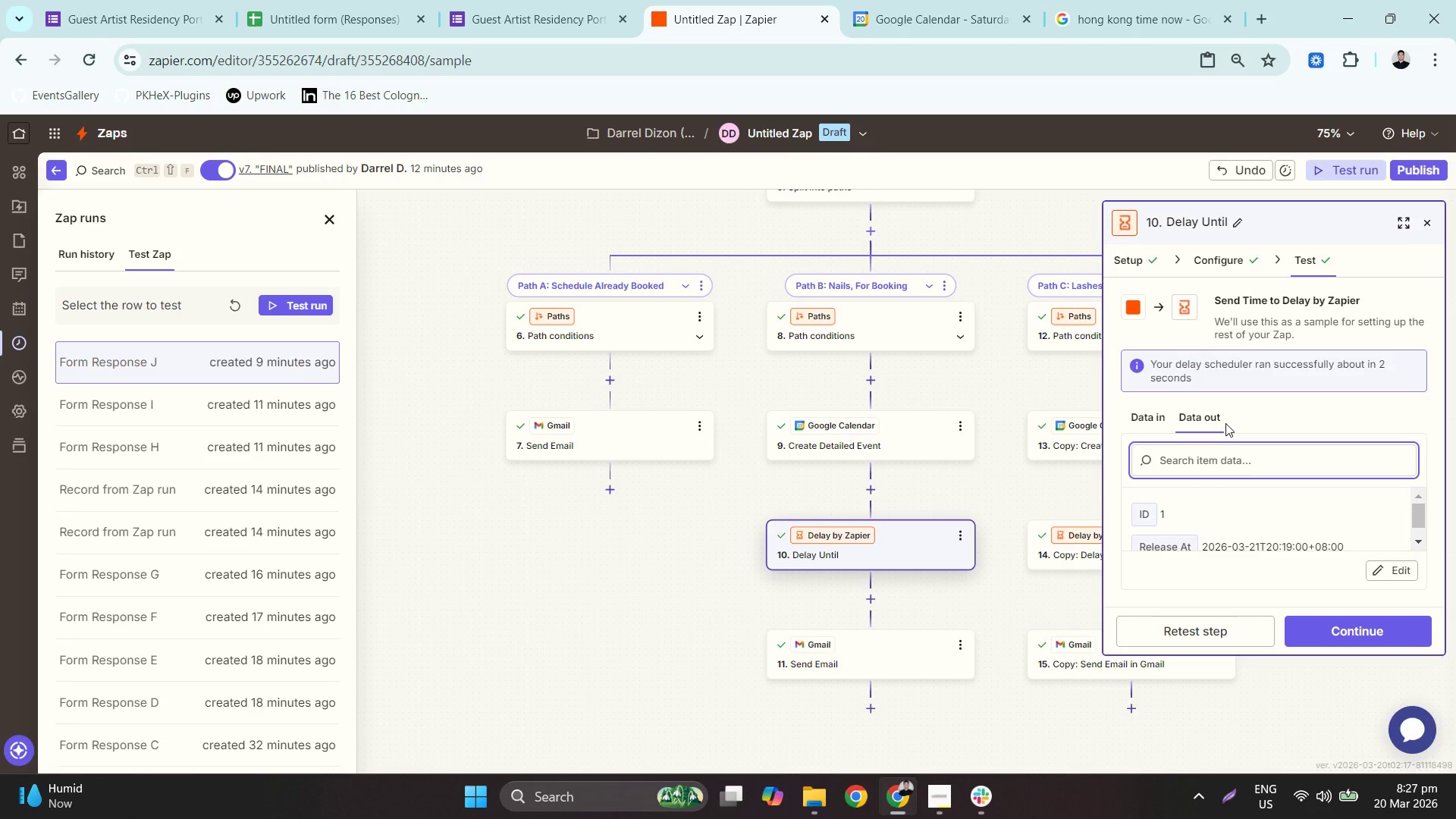 
left_click([472, 698])